 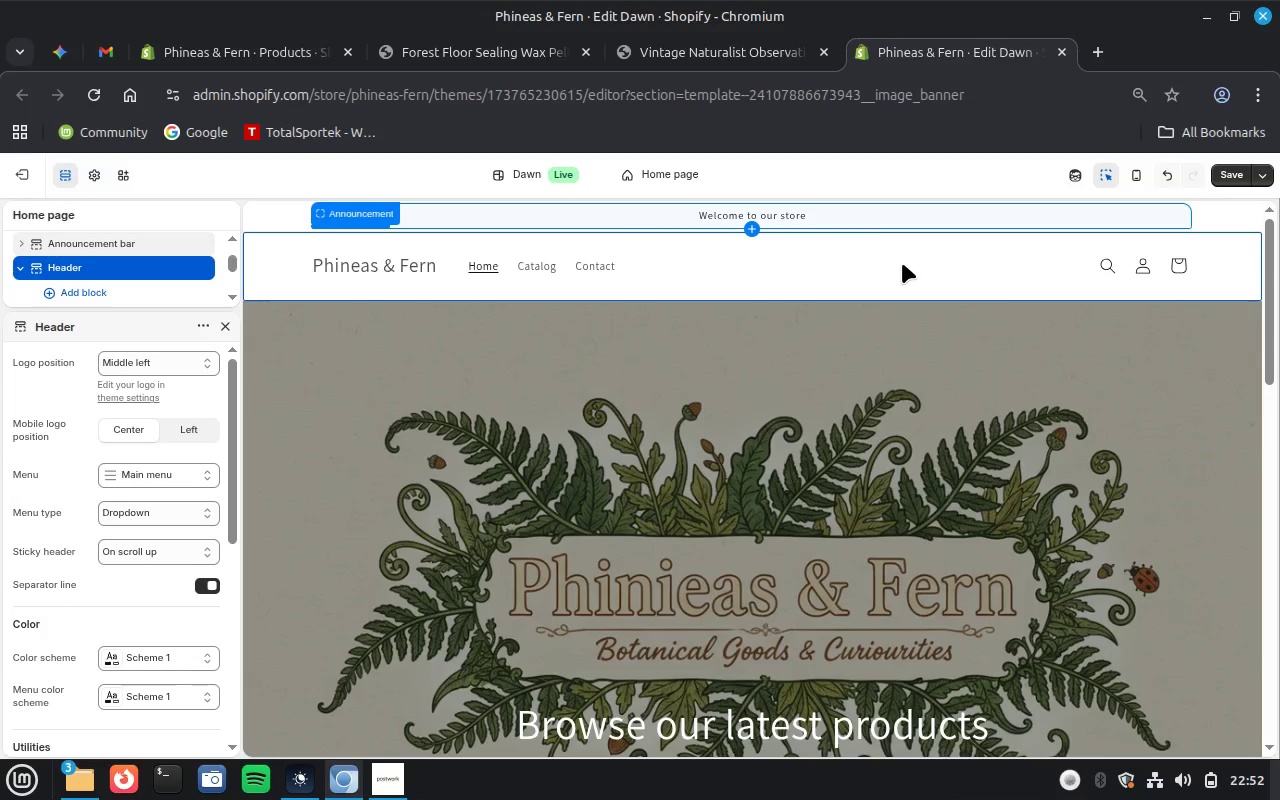 
left_click([1075, 174])
 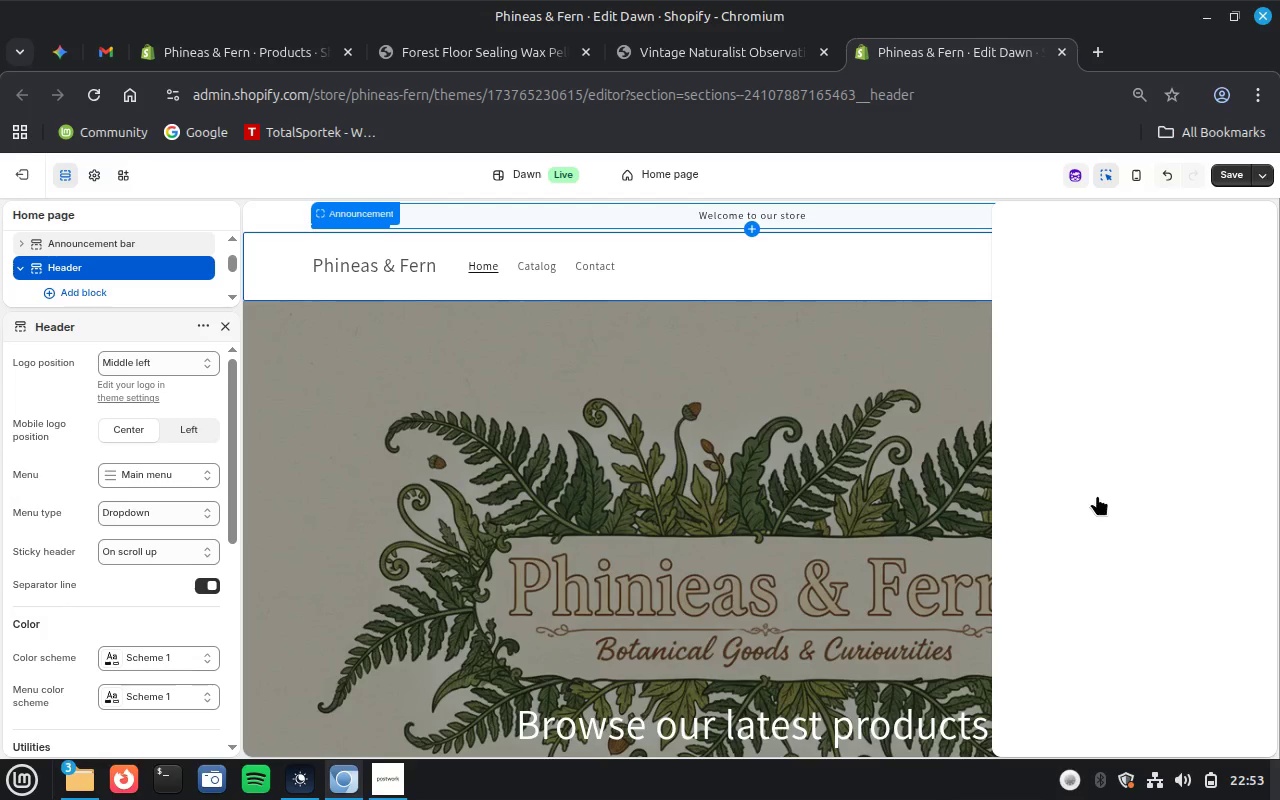 
wait(17.39)
 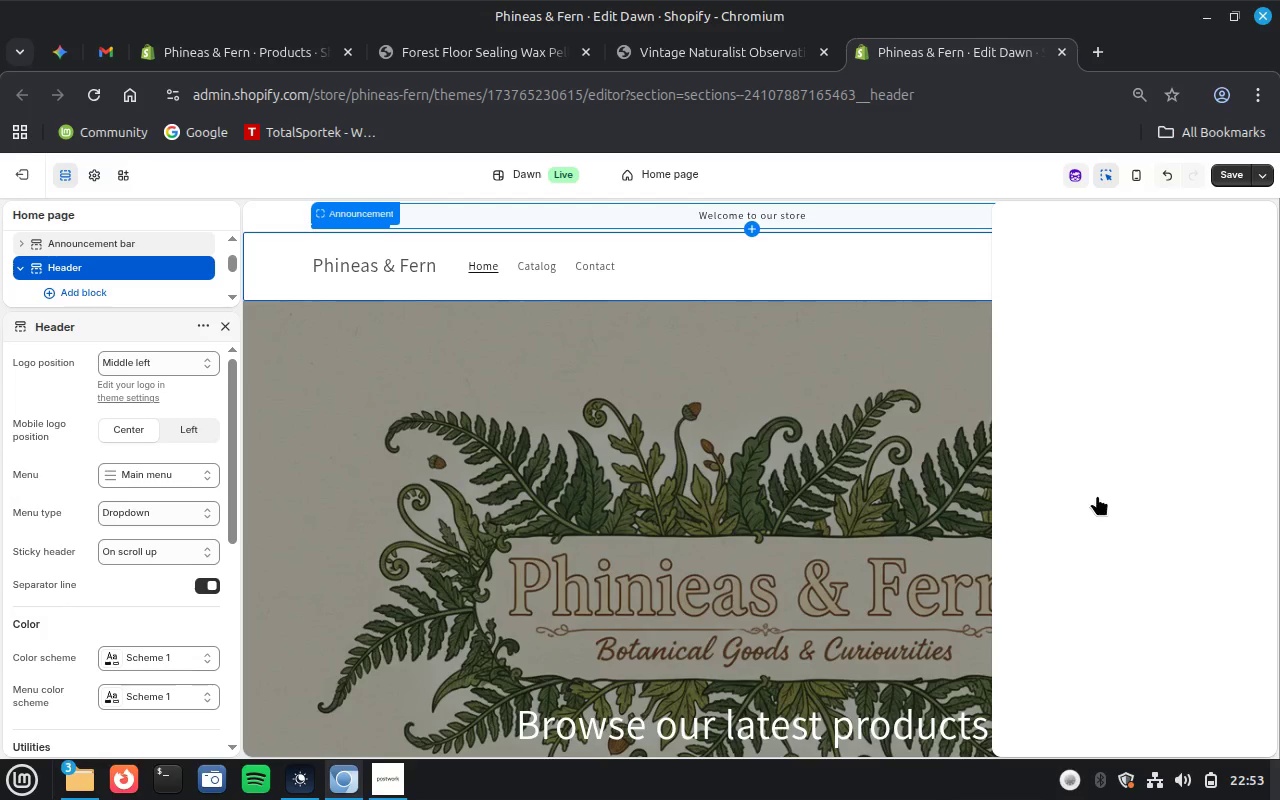 
left_click([1054, 726])
 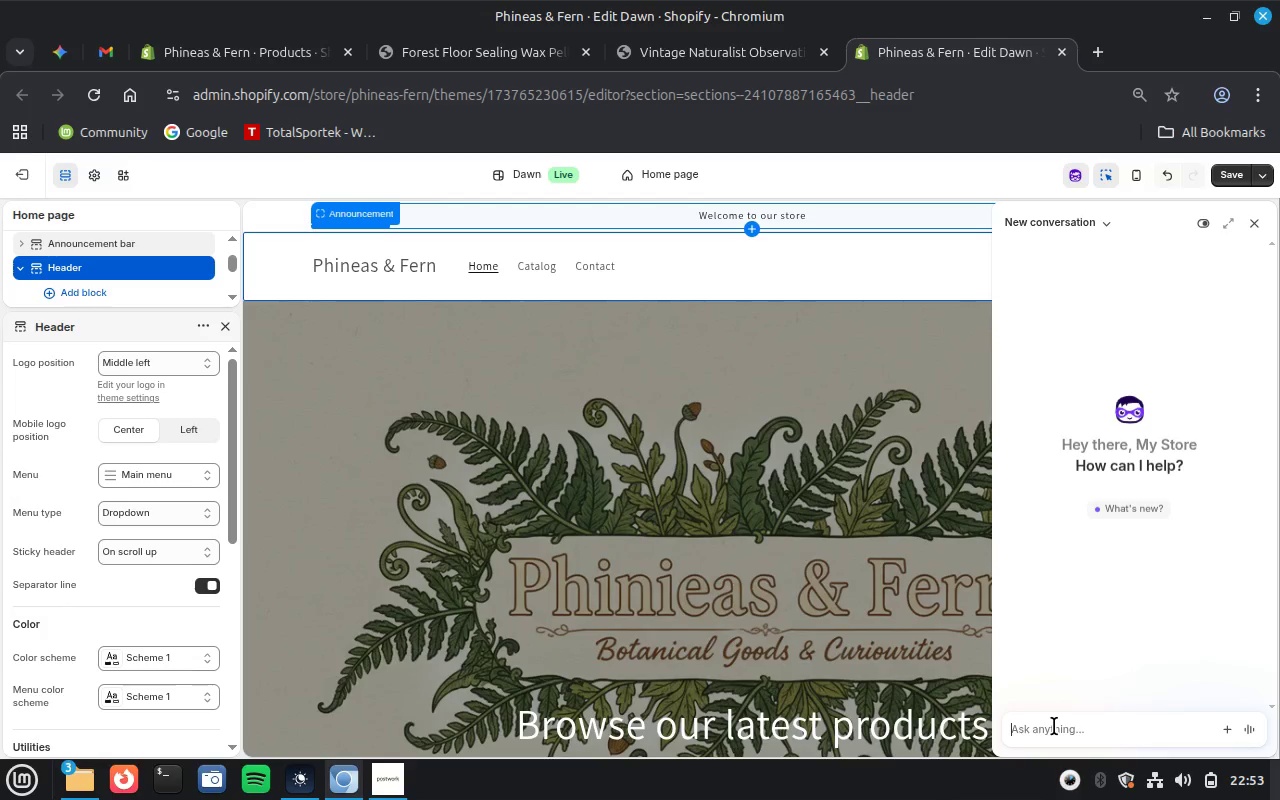 
type(Change )
 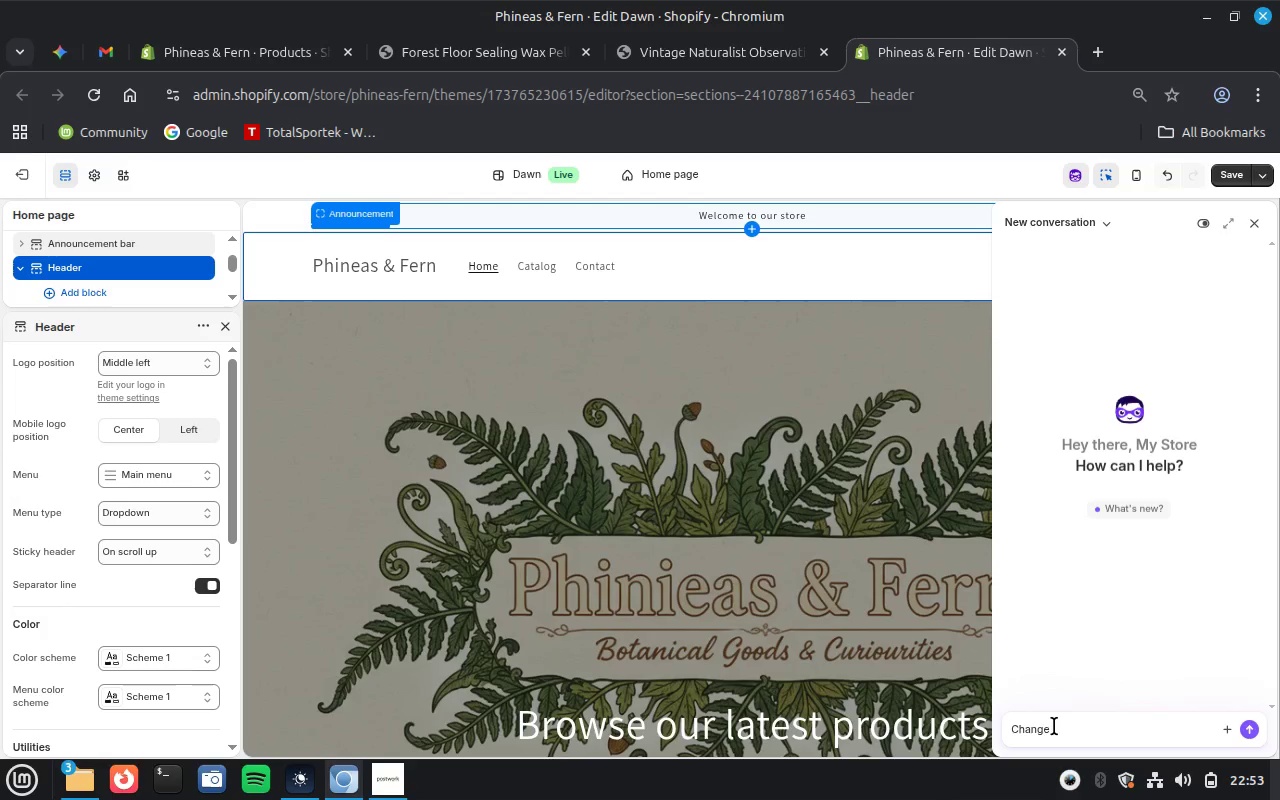 
wait(5.47)
 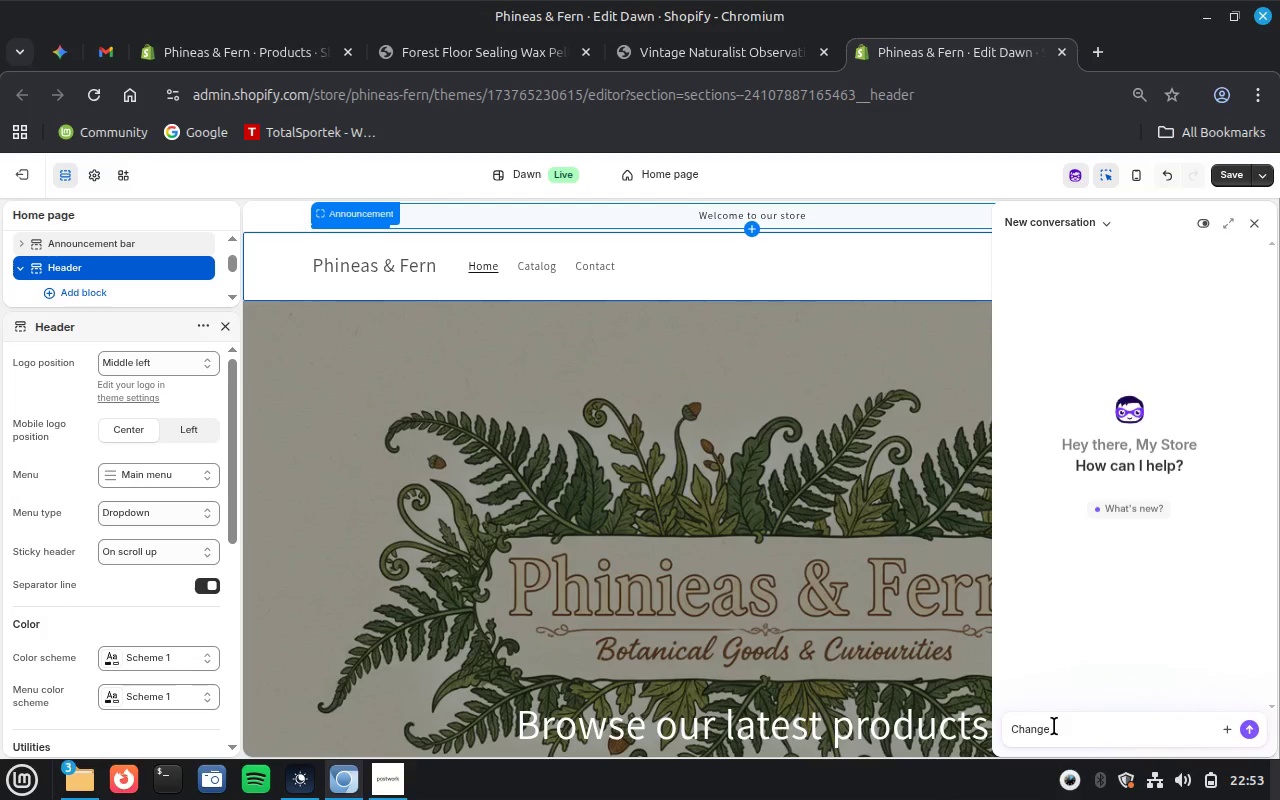 
hold_key(key=Backspace, duration=1.24)
 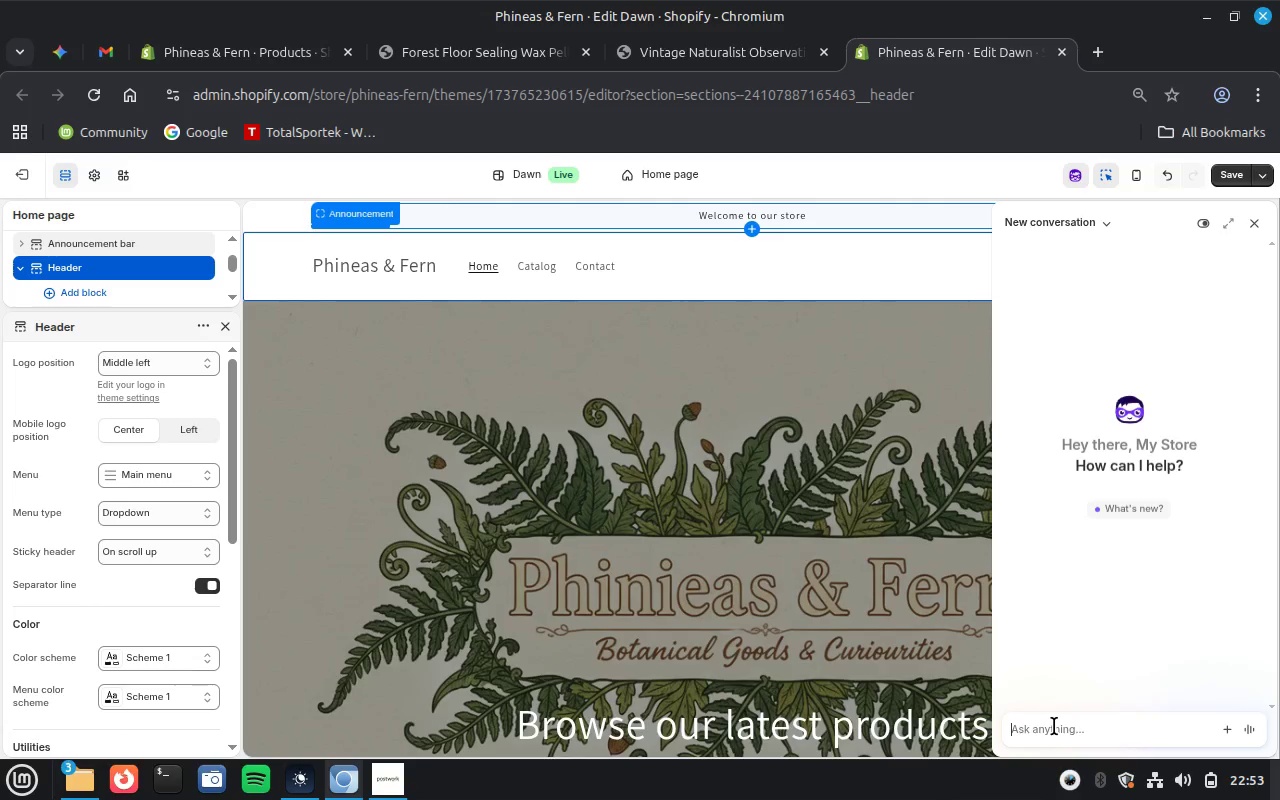 
type(a)
key(Backspace)
key(Backspace)
key(Backspace)
type(customize )
 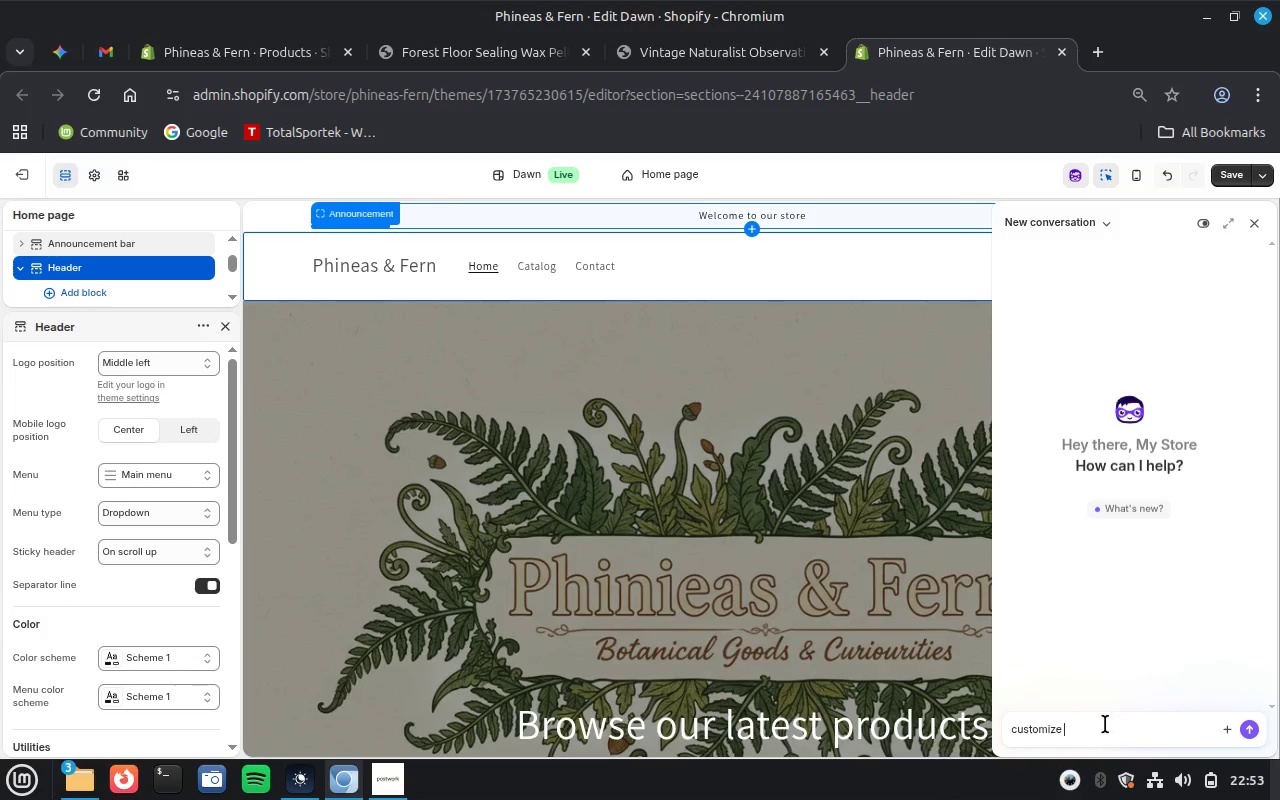 
type(my store to )
 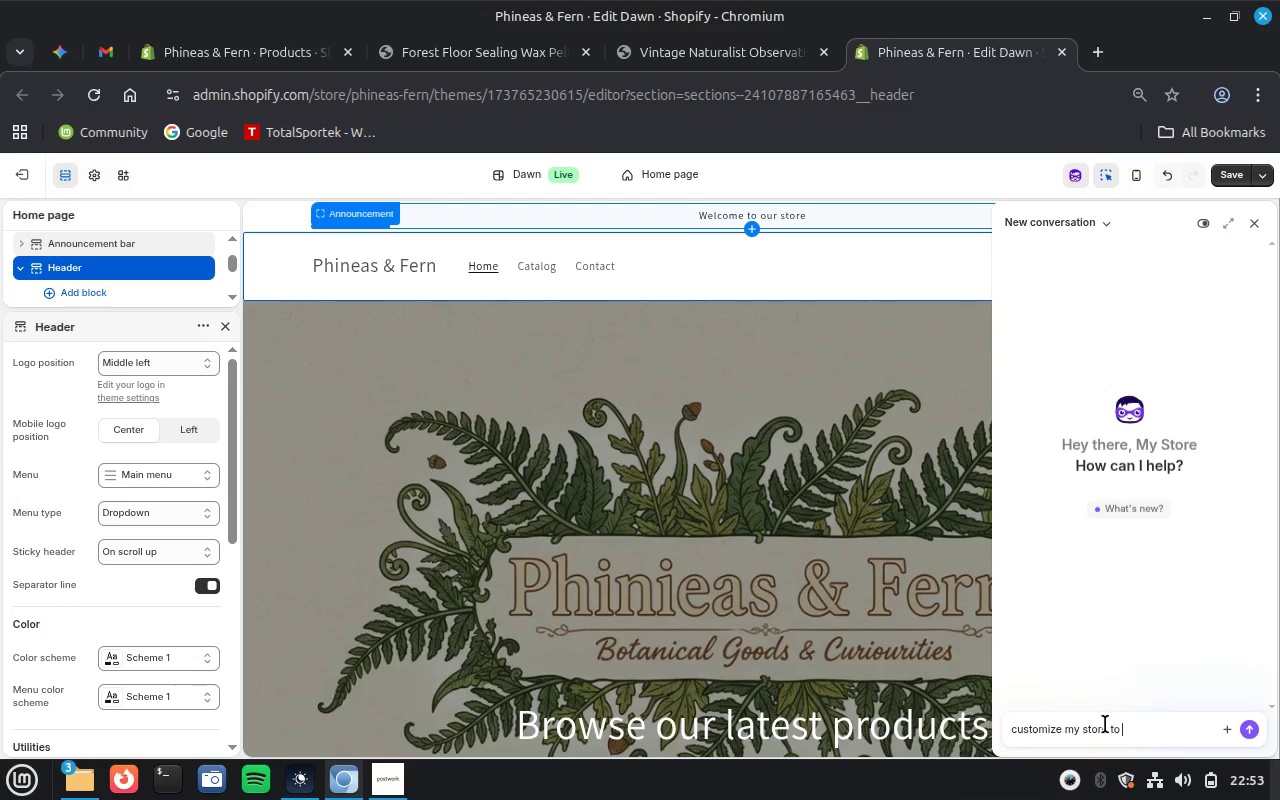 
key(Control+V)
 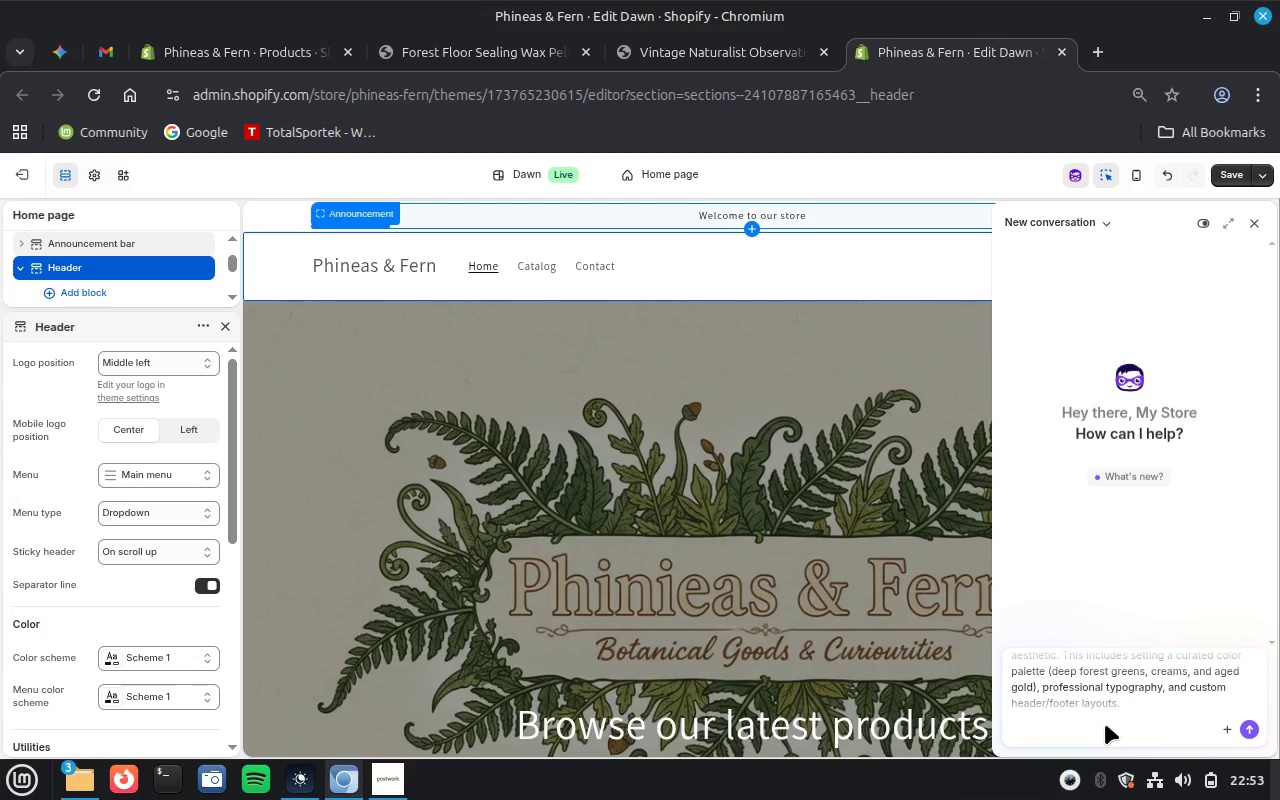 
key(Enter)
 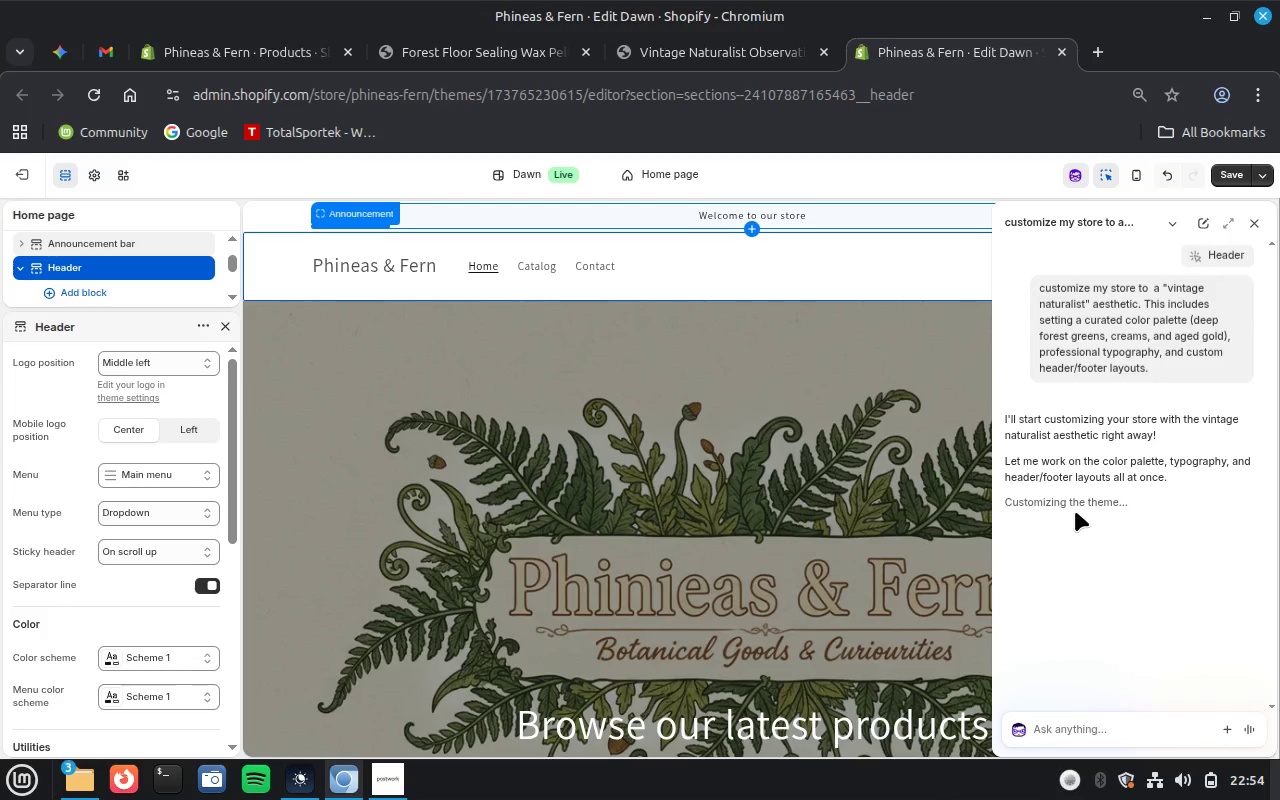 
wait(34.85)
 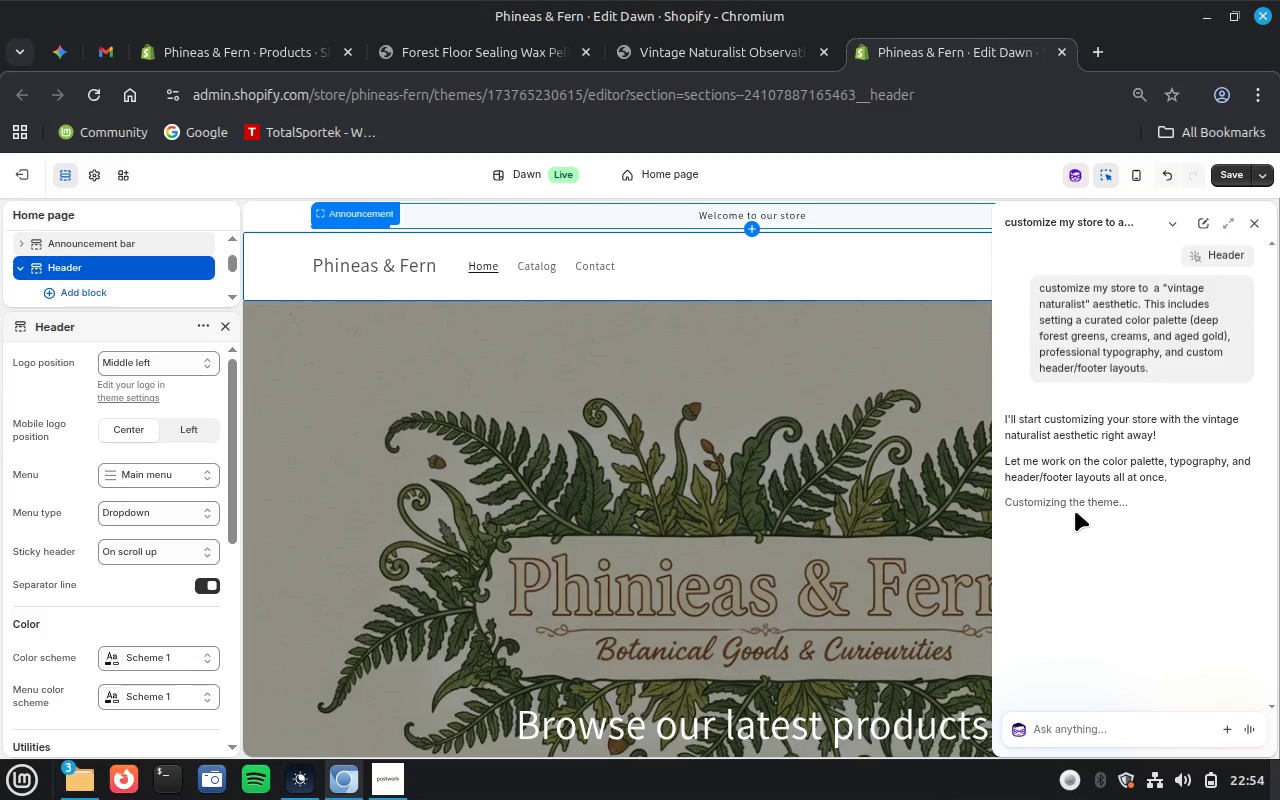 
left_click([224, 45])
 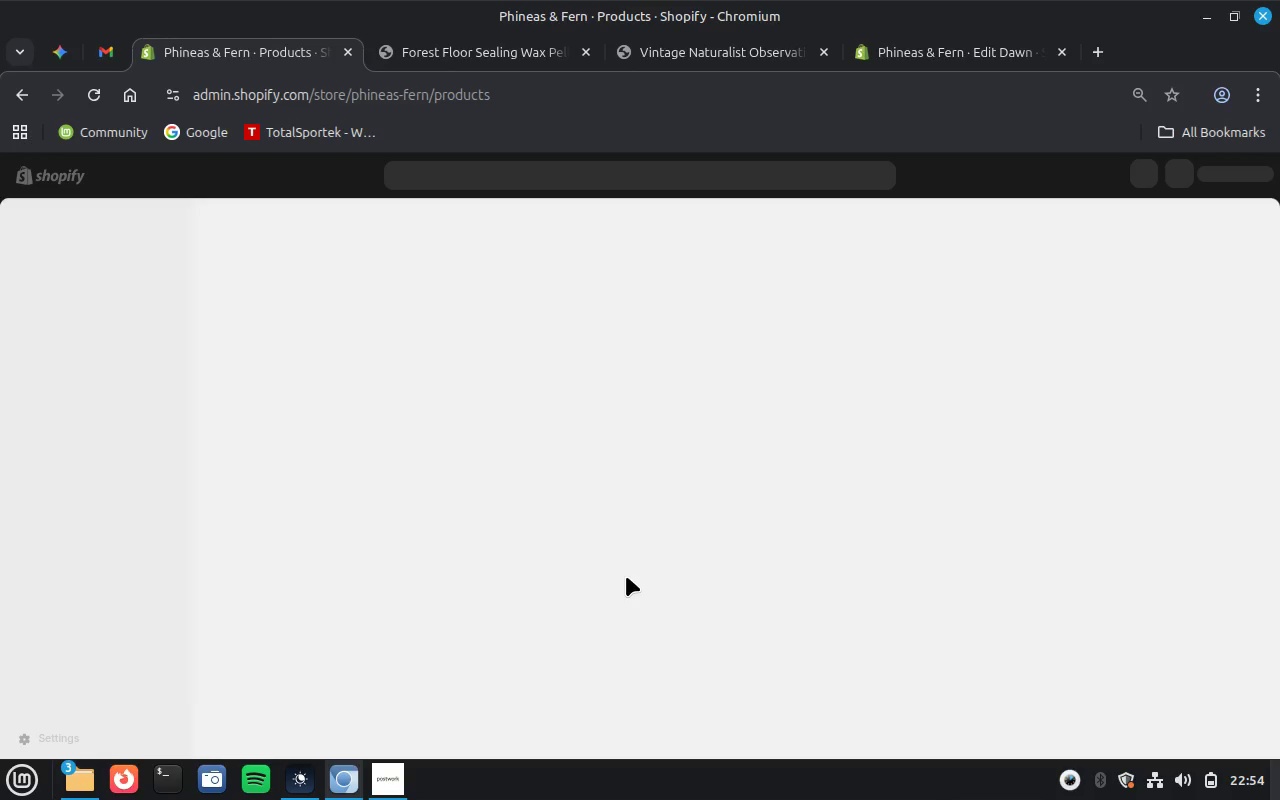 
wait(16.34)
 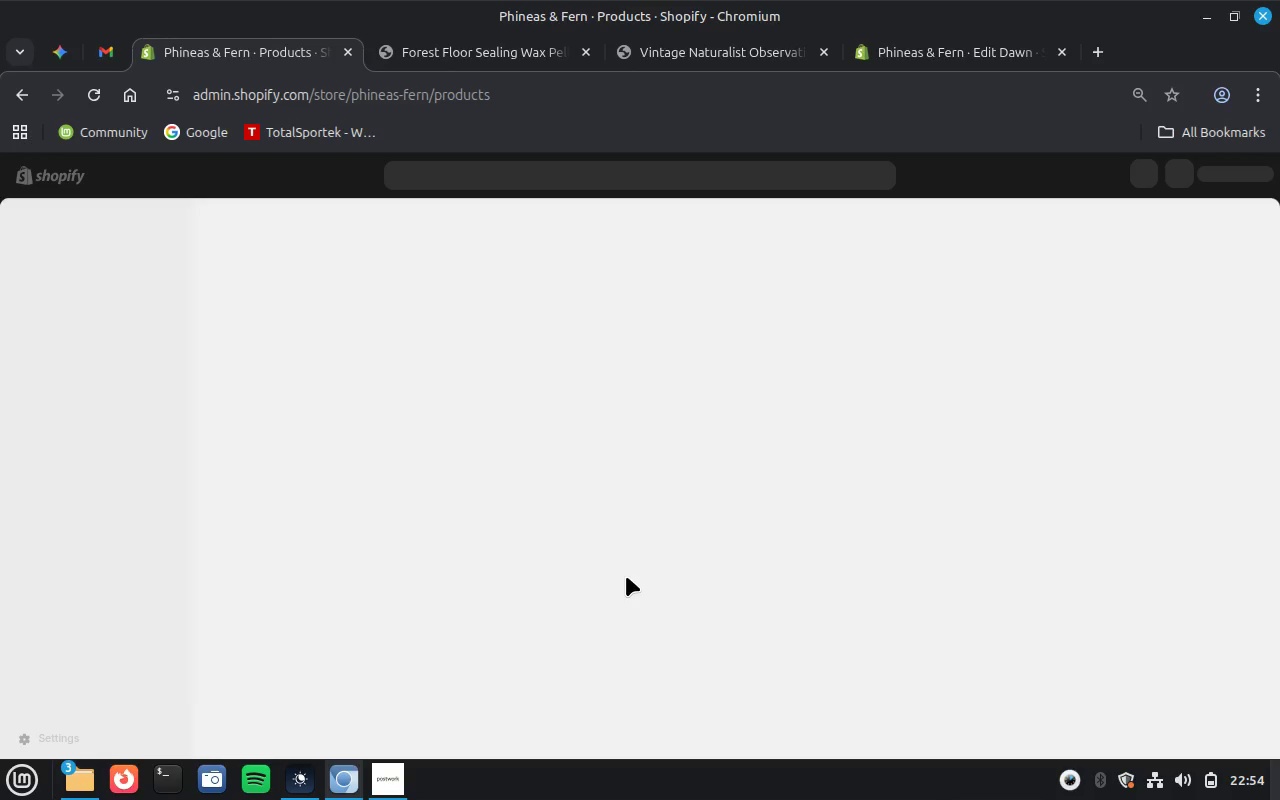 
scroll: coordinate [619, 651], scroll_direction: down, amount: 9.0
 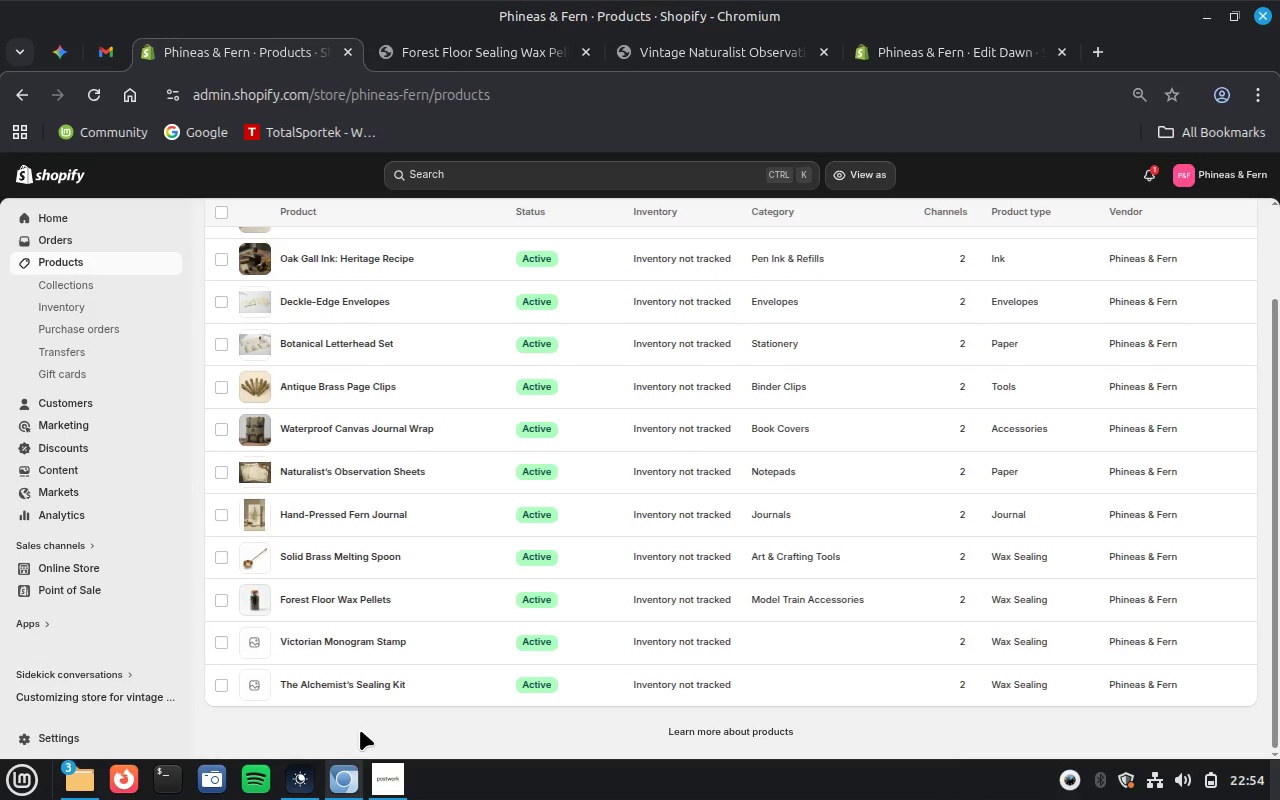 
wait(11.86)
 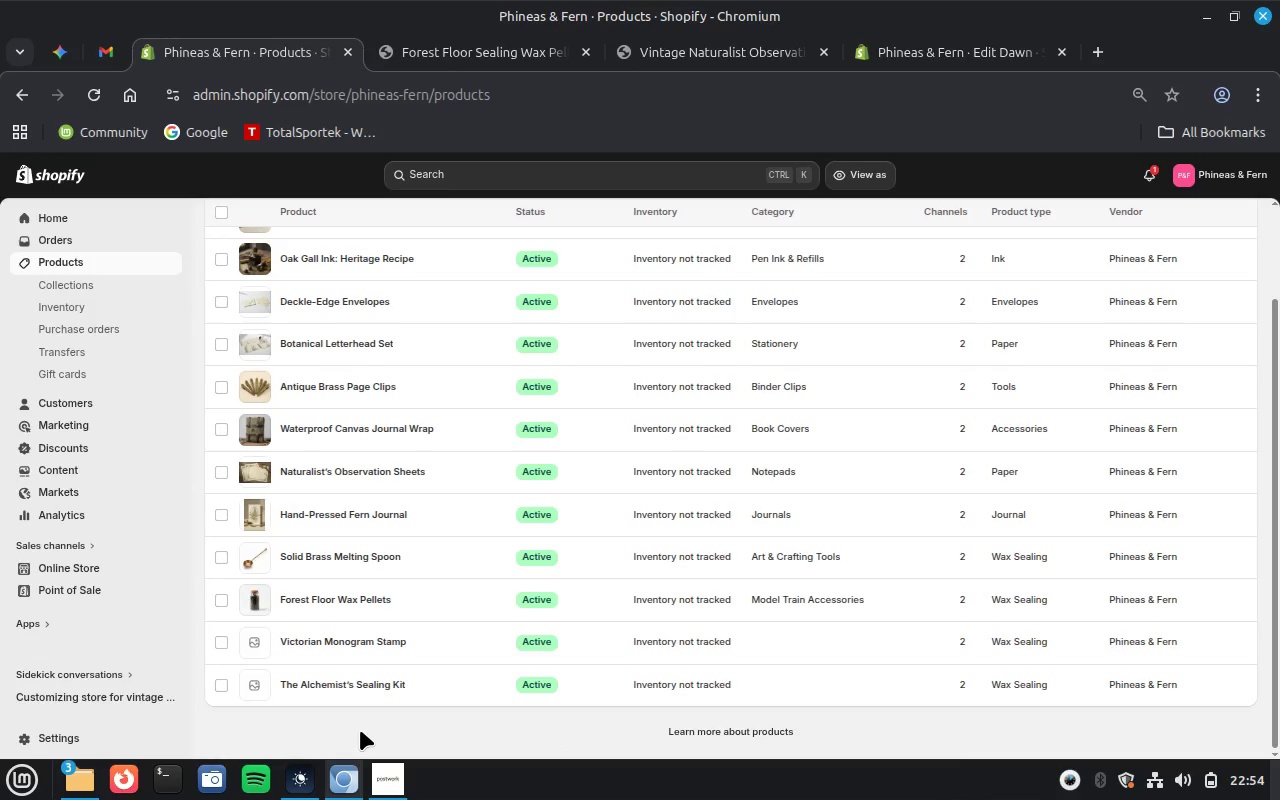 
left_click([364, 640])
 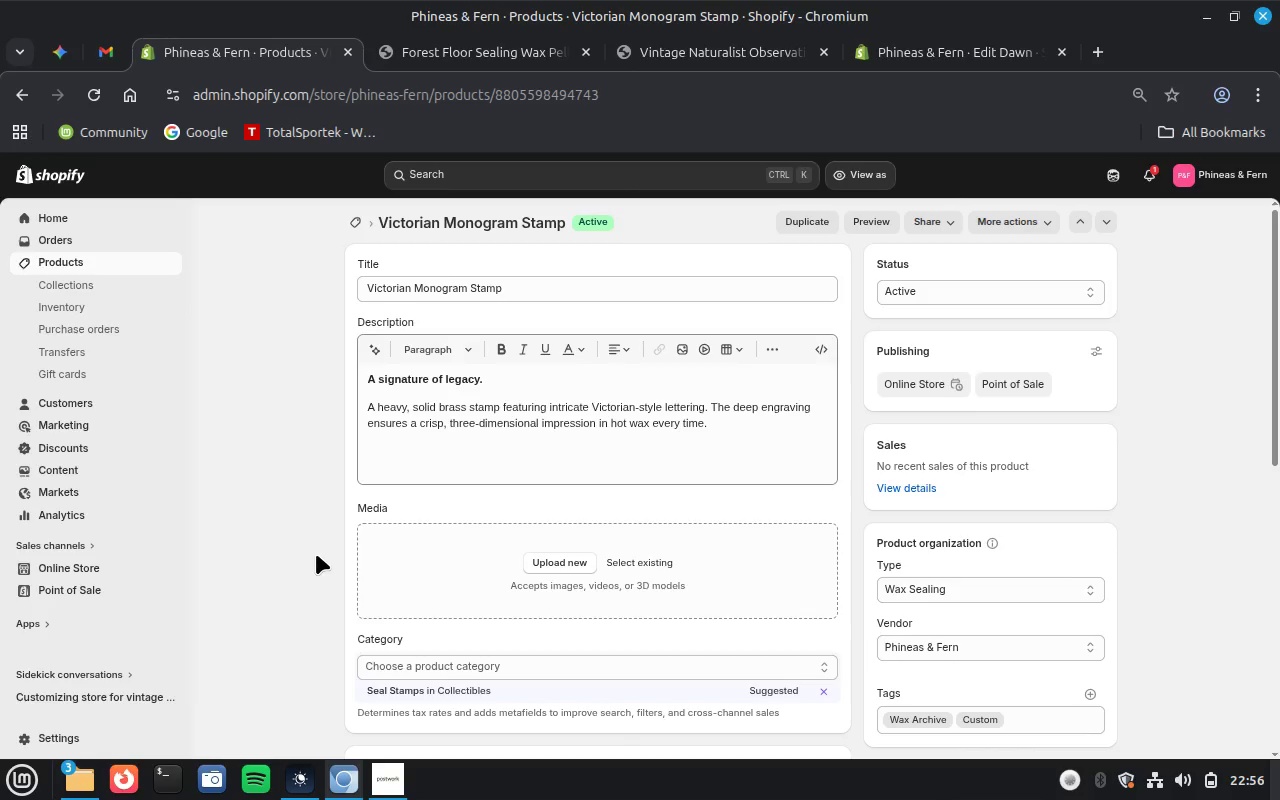 
wait(100.0)
 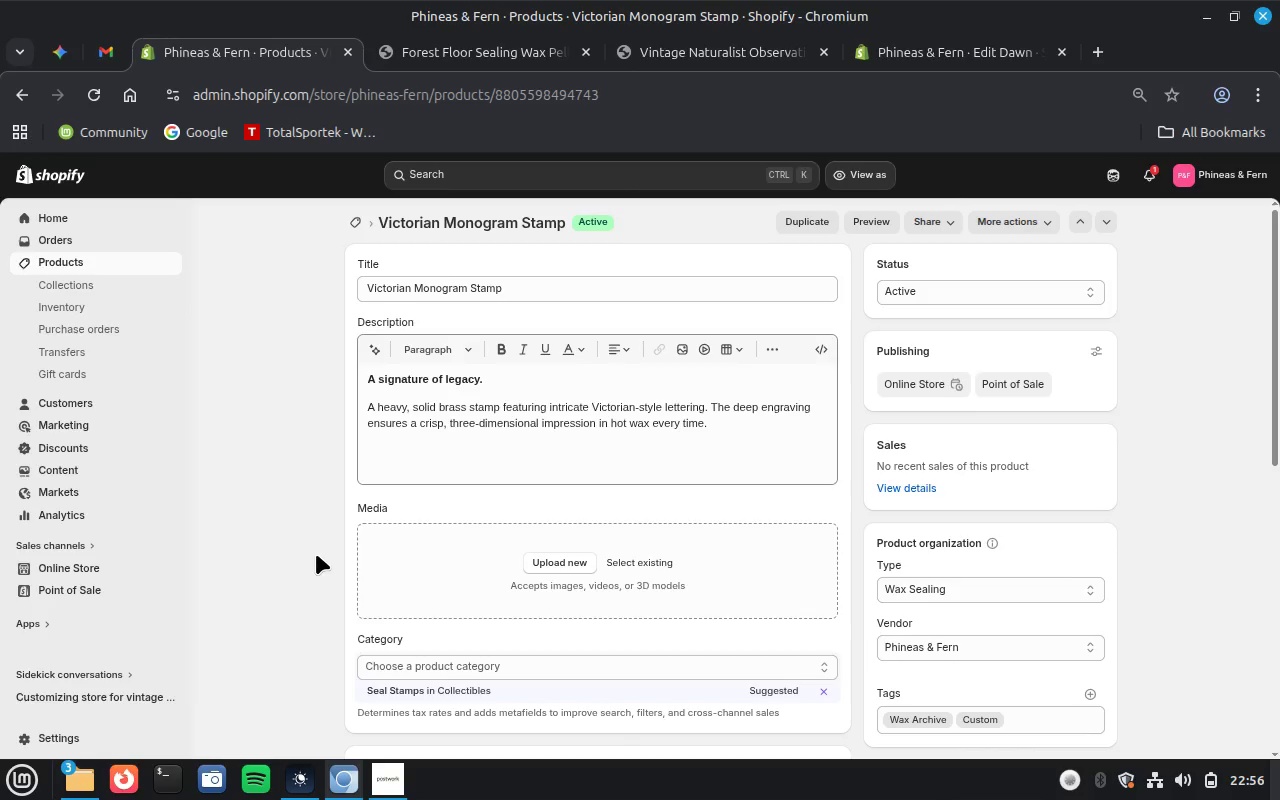 
double_click([523, 297])
 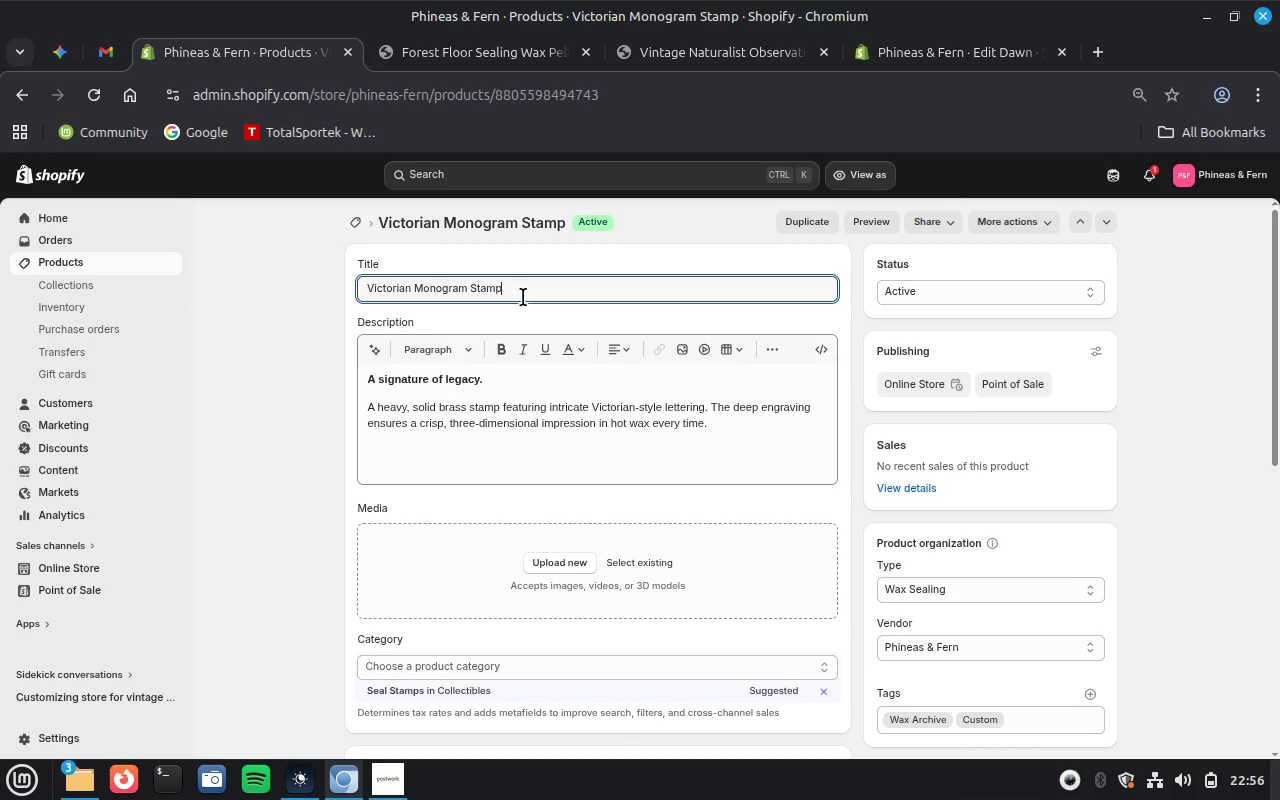 
triple_click([523, 297])
 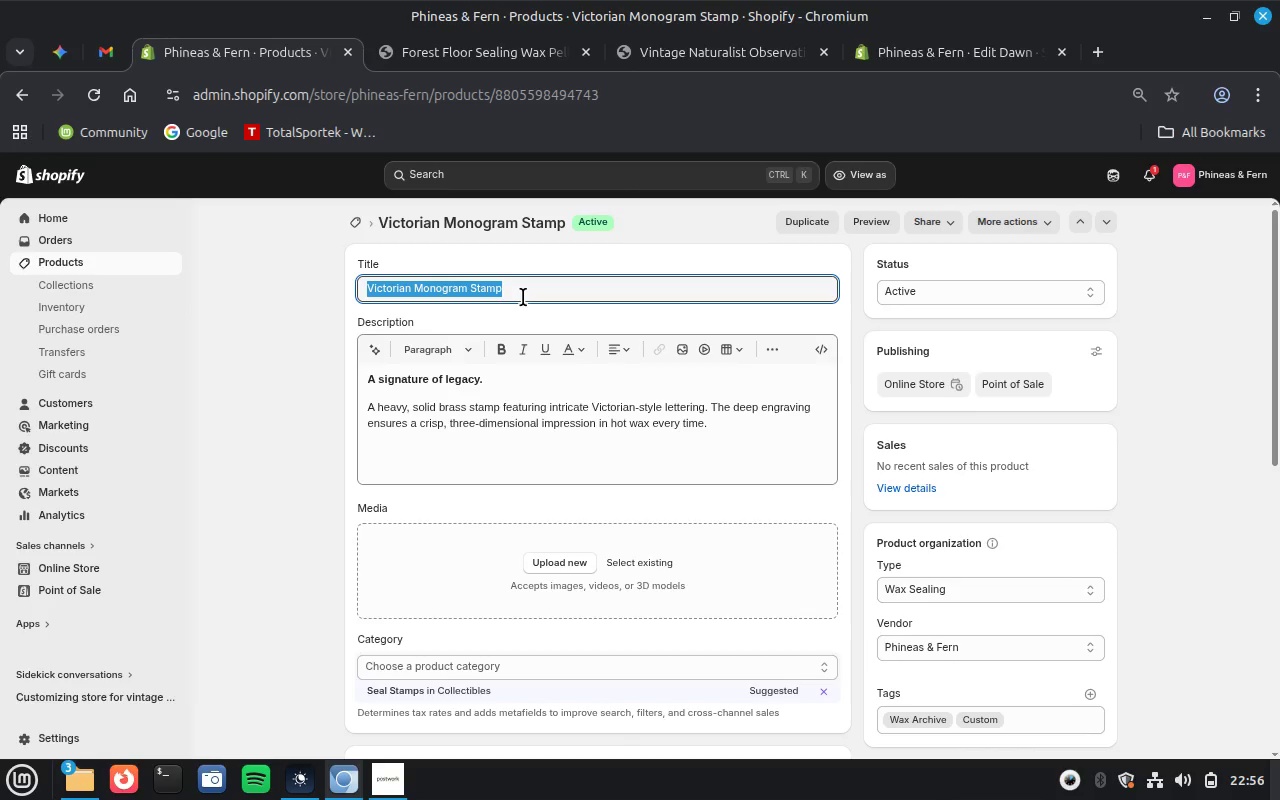 
key(Control+C)
 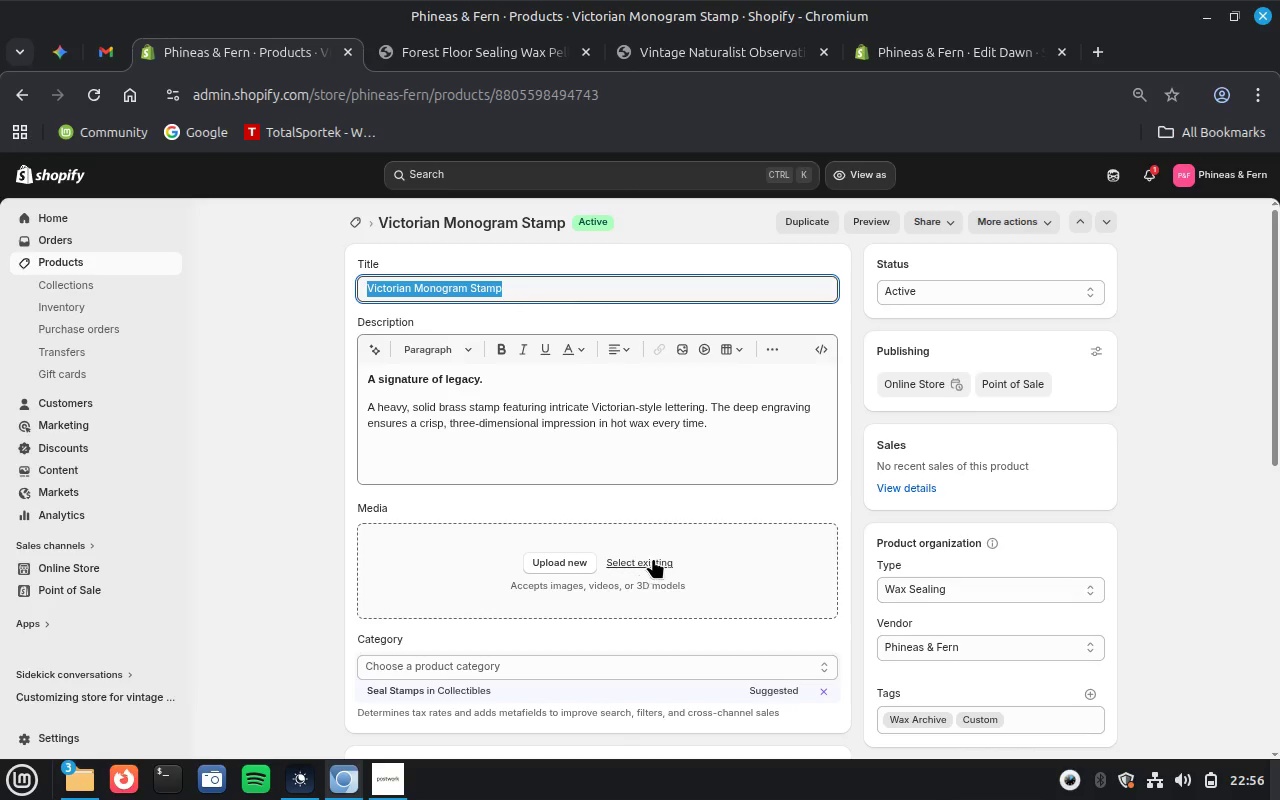 
left_click([653, 558])
 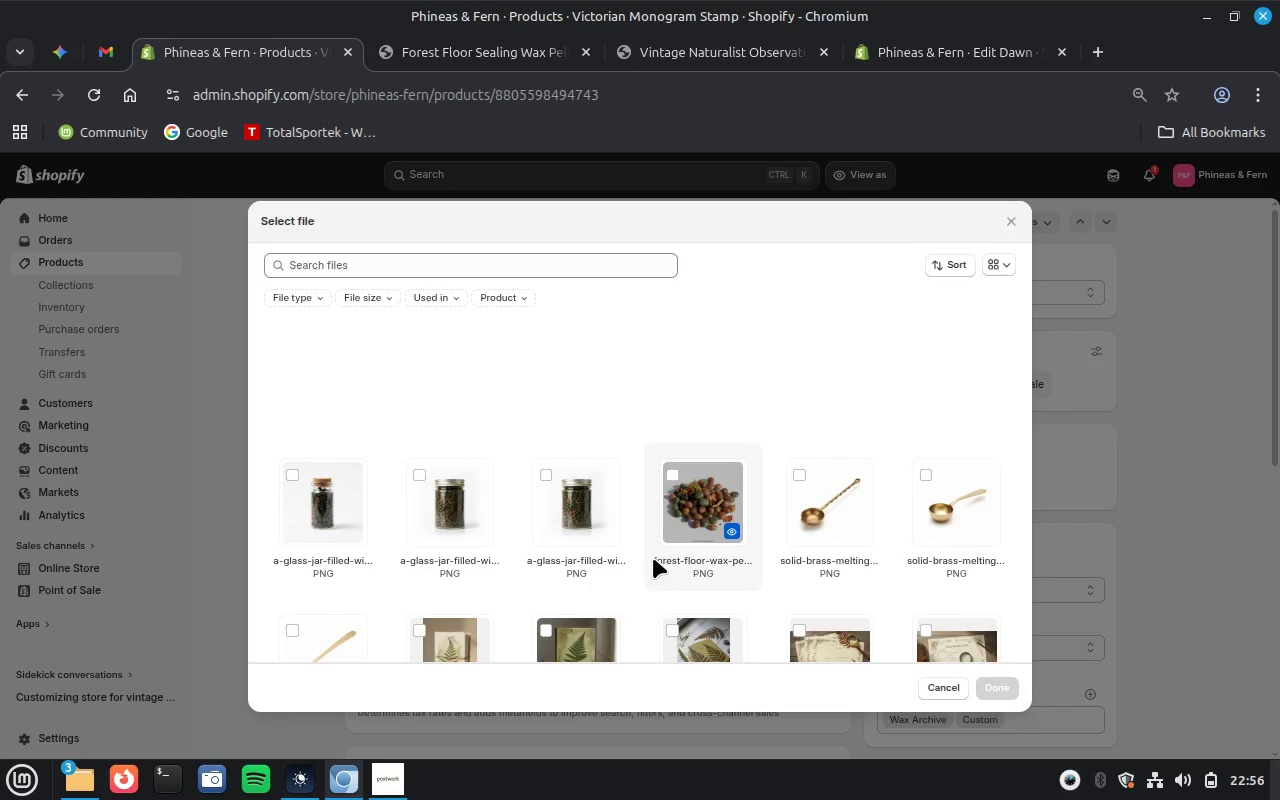 
wait(6.06)
 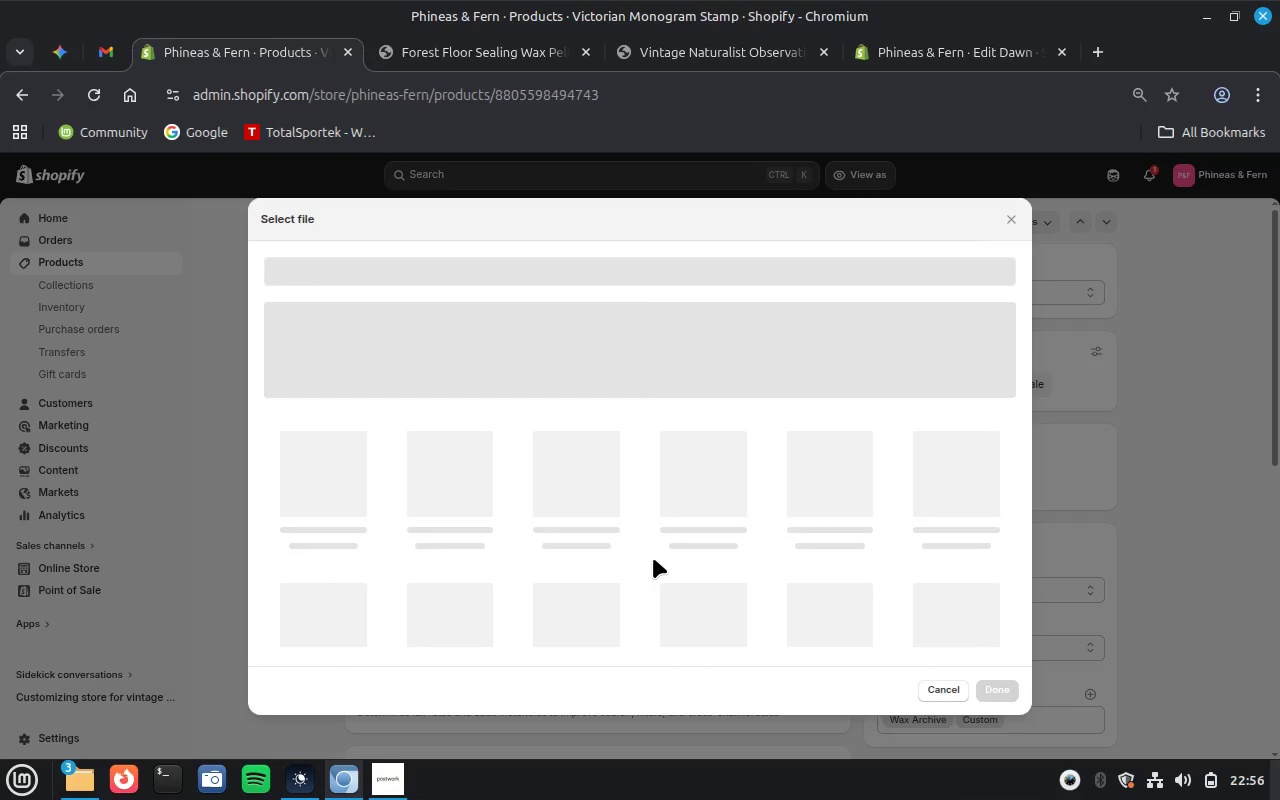 
left_click([713, 366])
 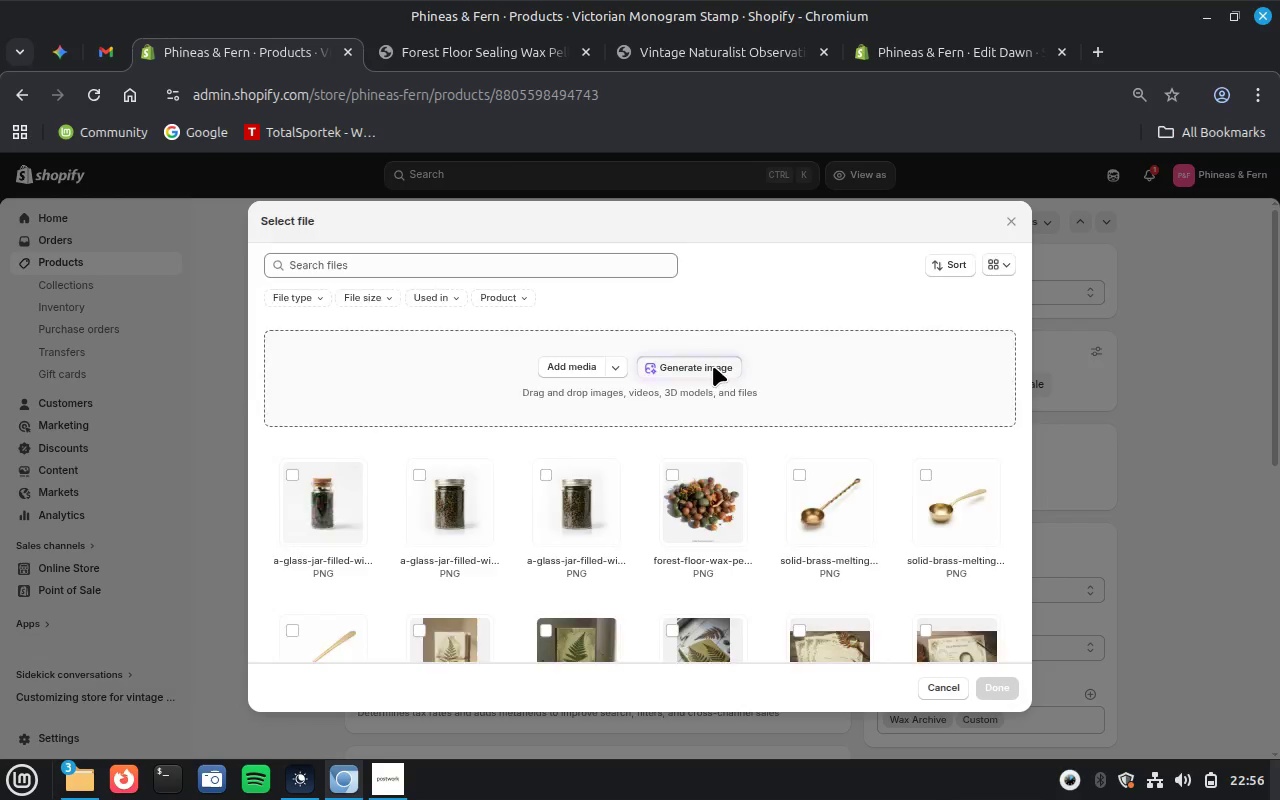 
key(Control+V)
 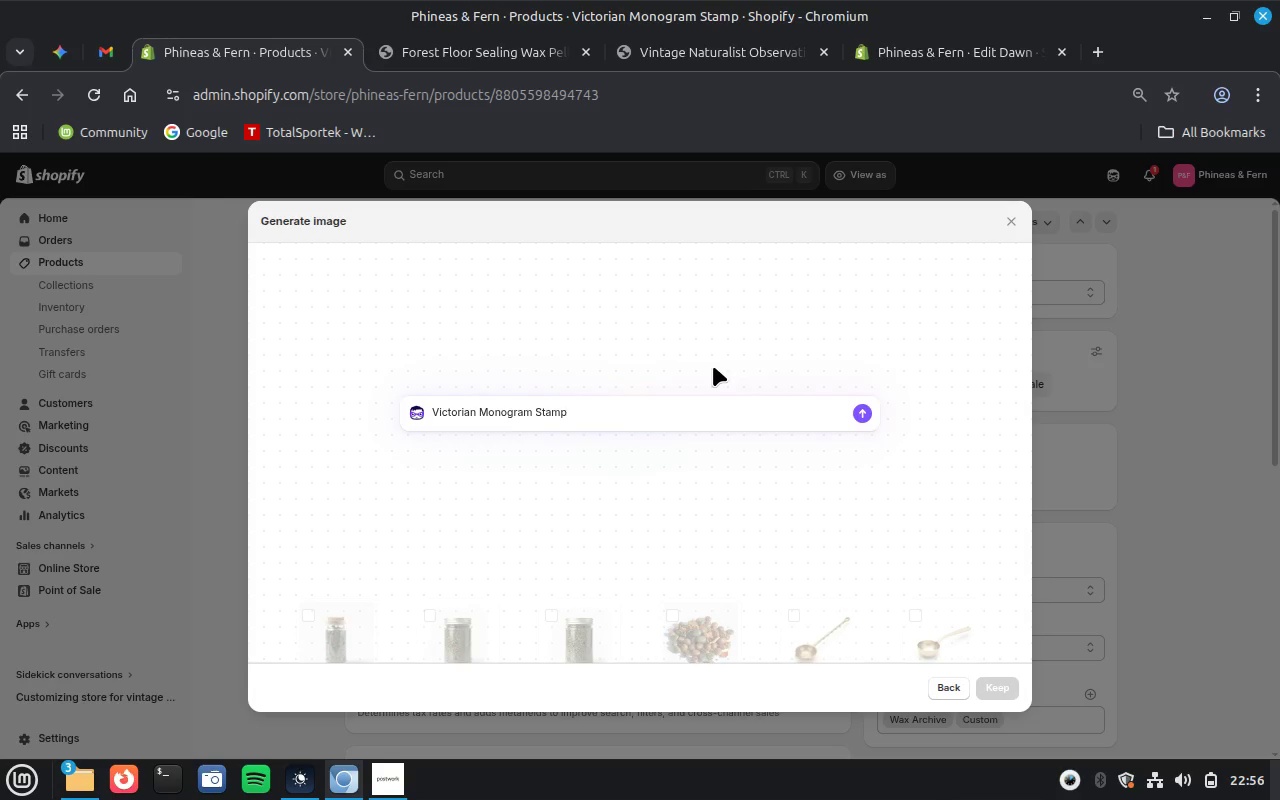 
key(Enter)
 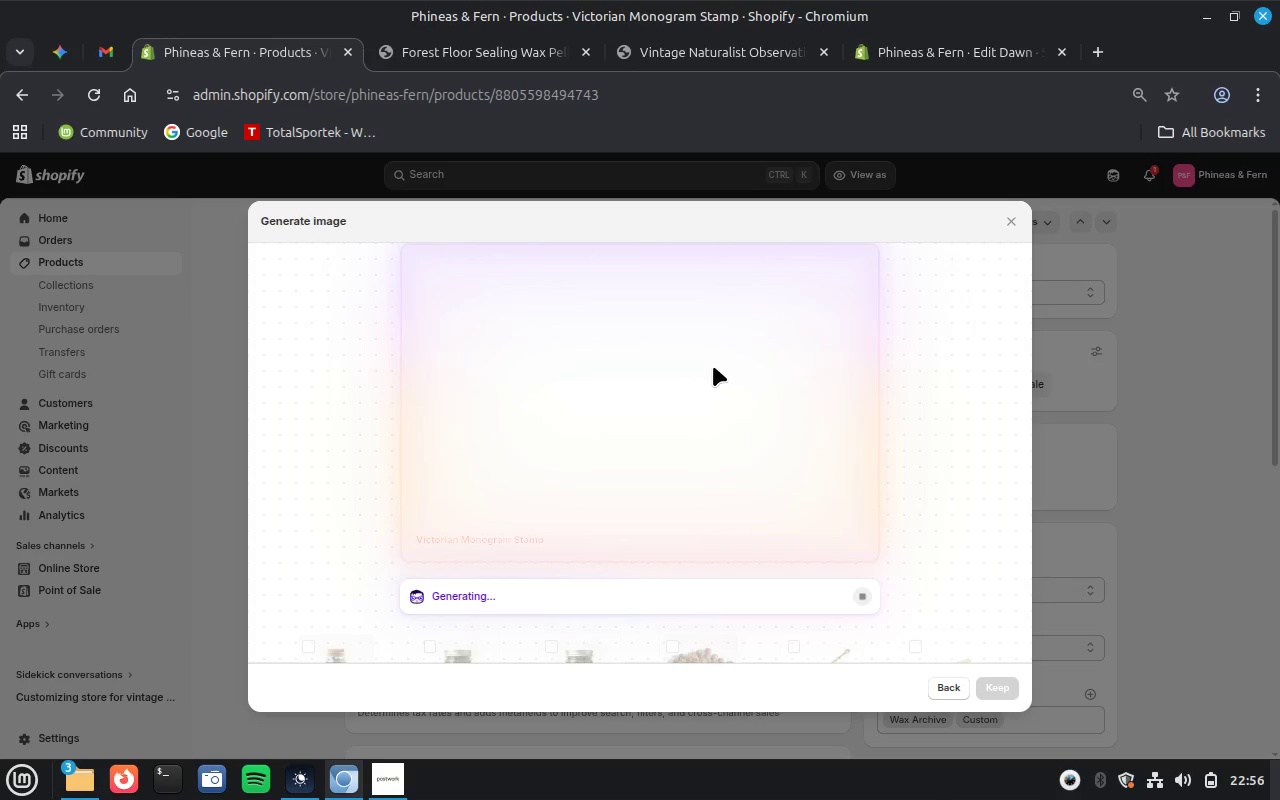 
wait(6.91)
 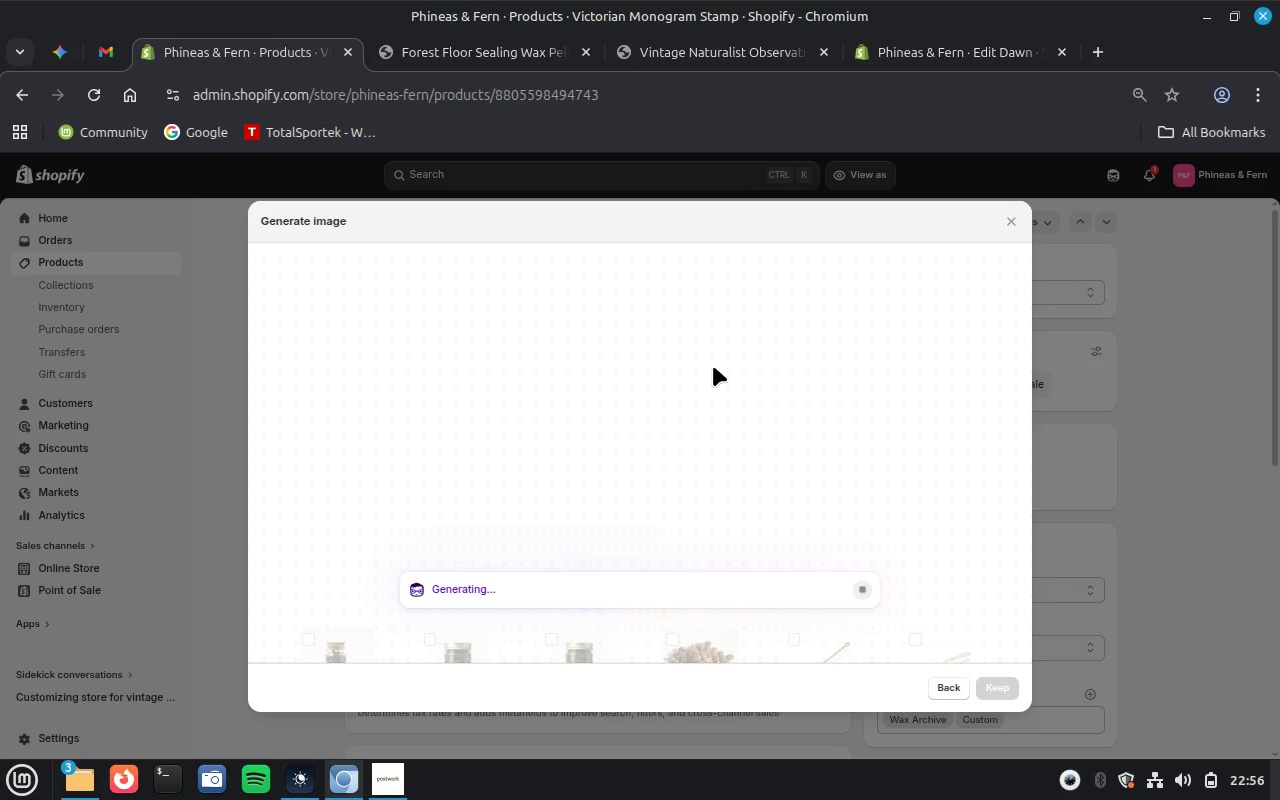 
mouse_move([572, 85])
 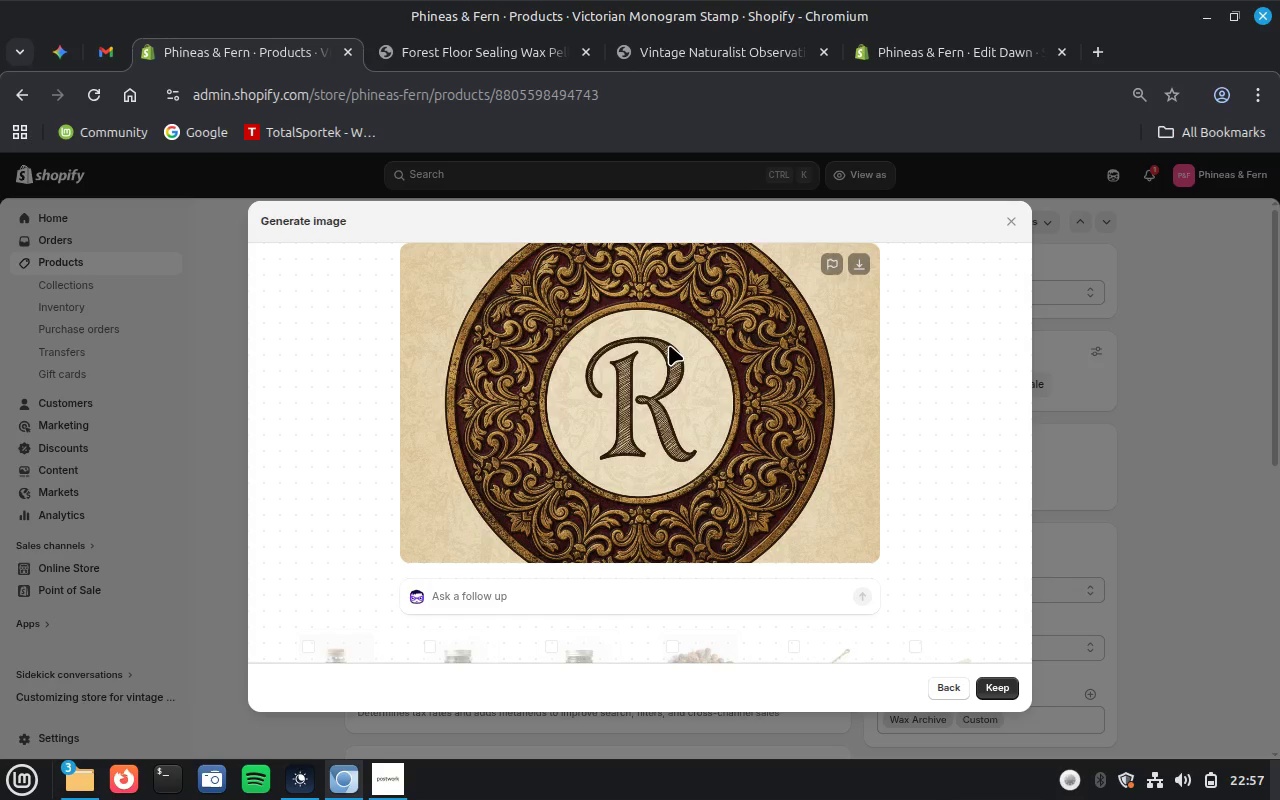 
wait(29.52)
 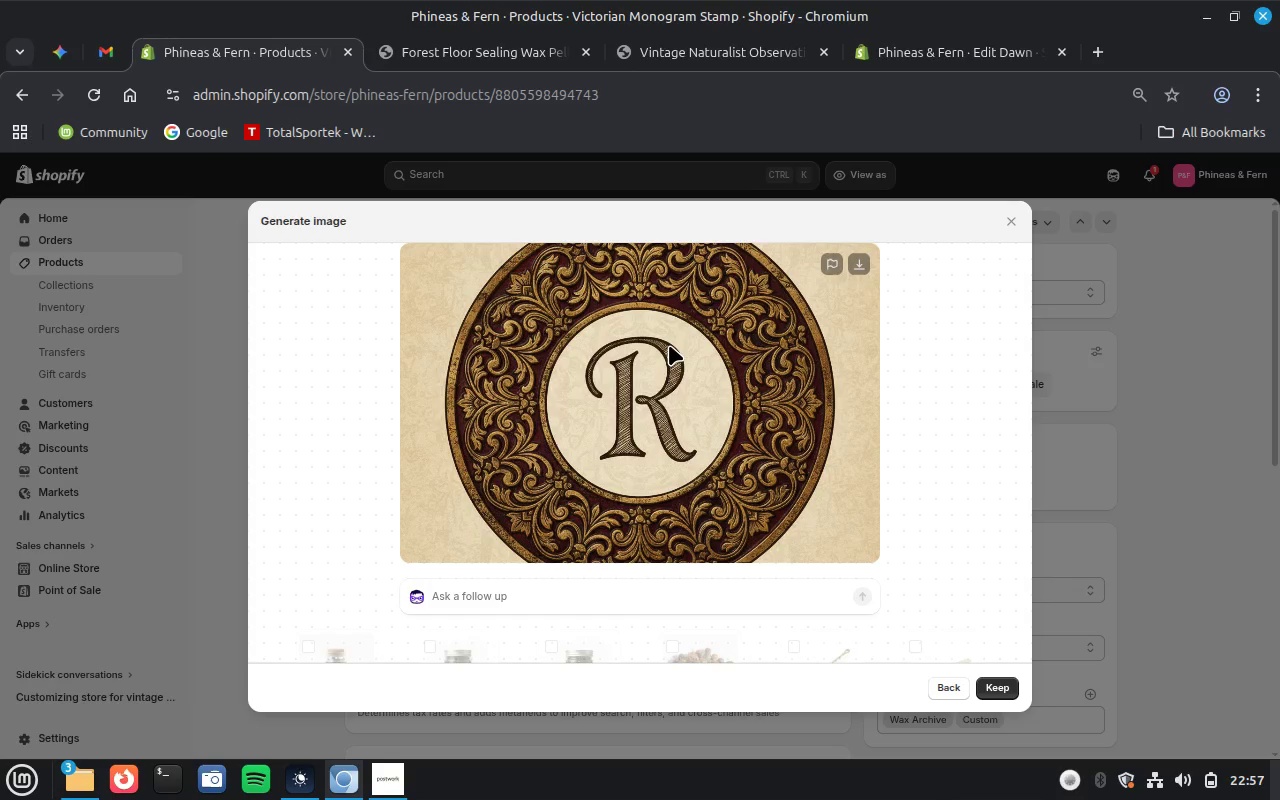 
left_click([56, 52])
 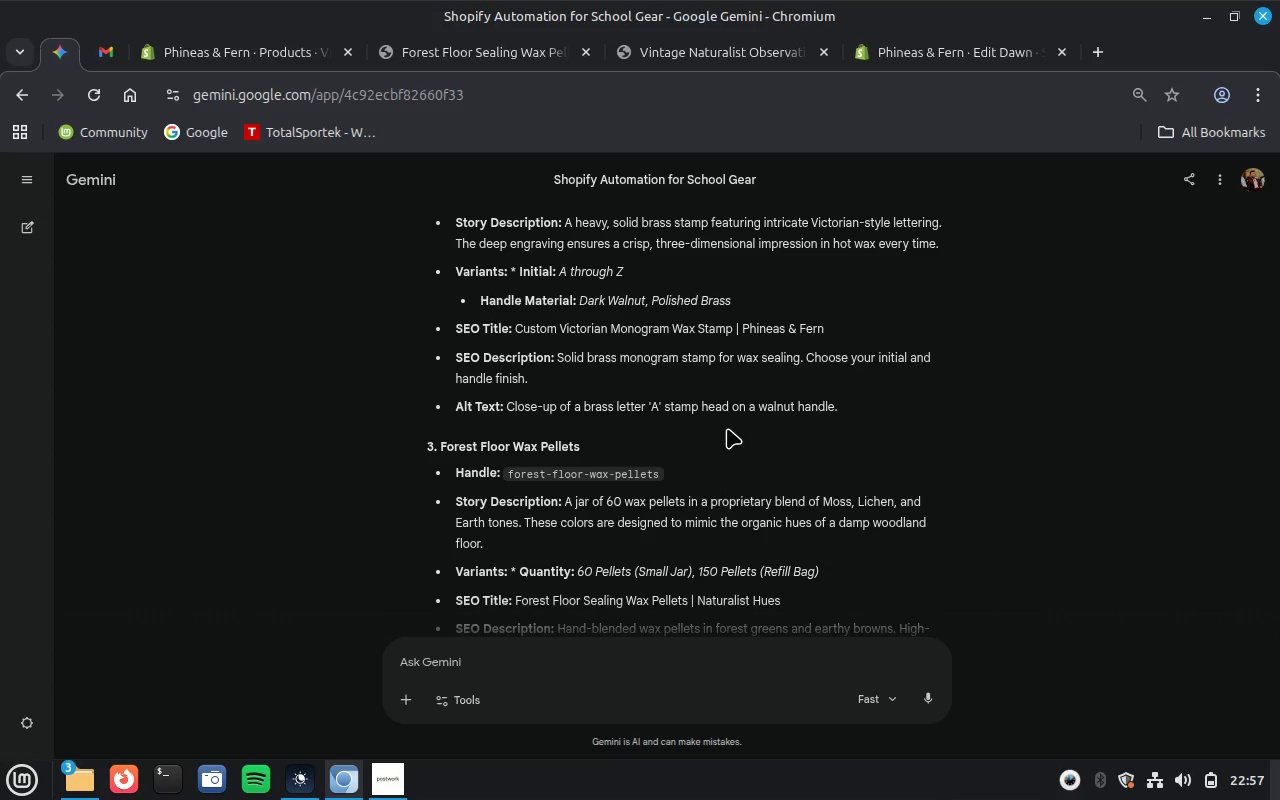 
wait(11.69)
 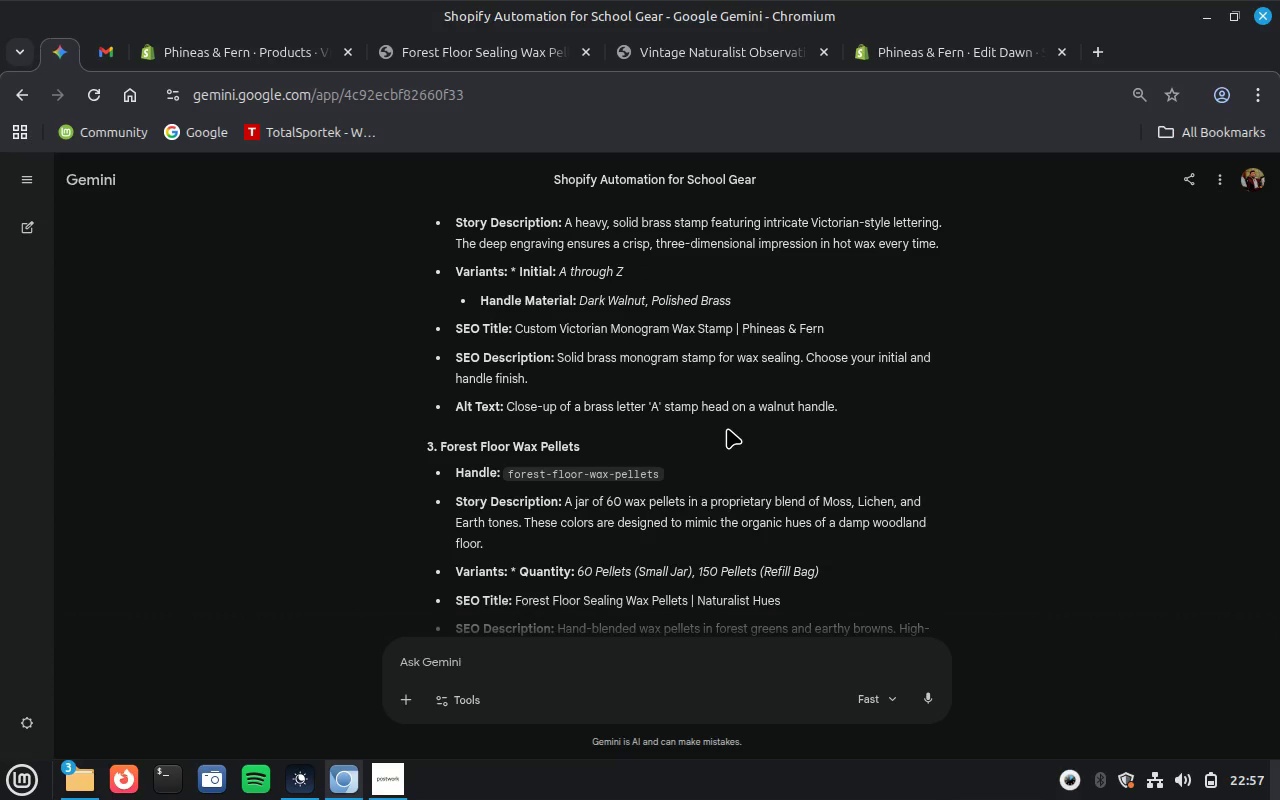 
left_click([265, 49])
 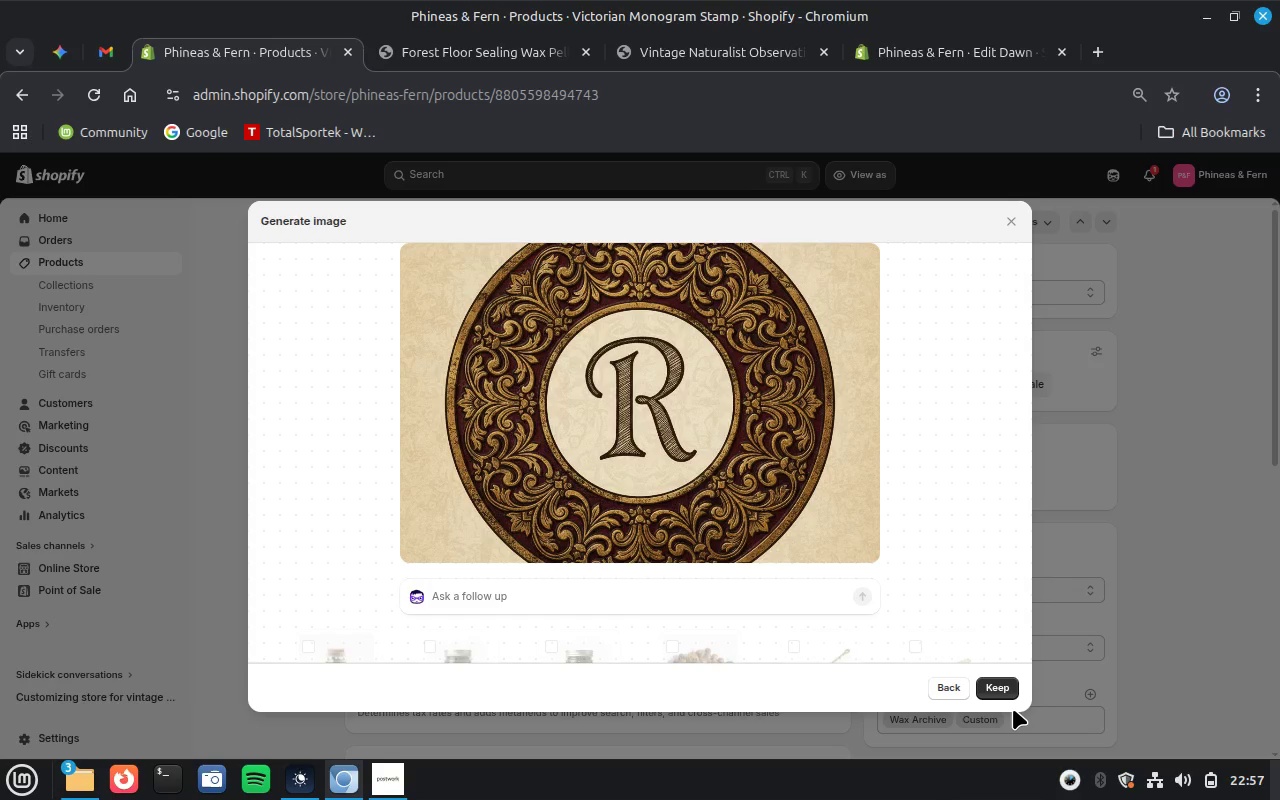 
left_click([1002, 687])
 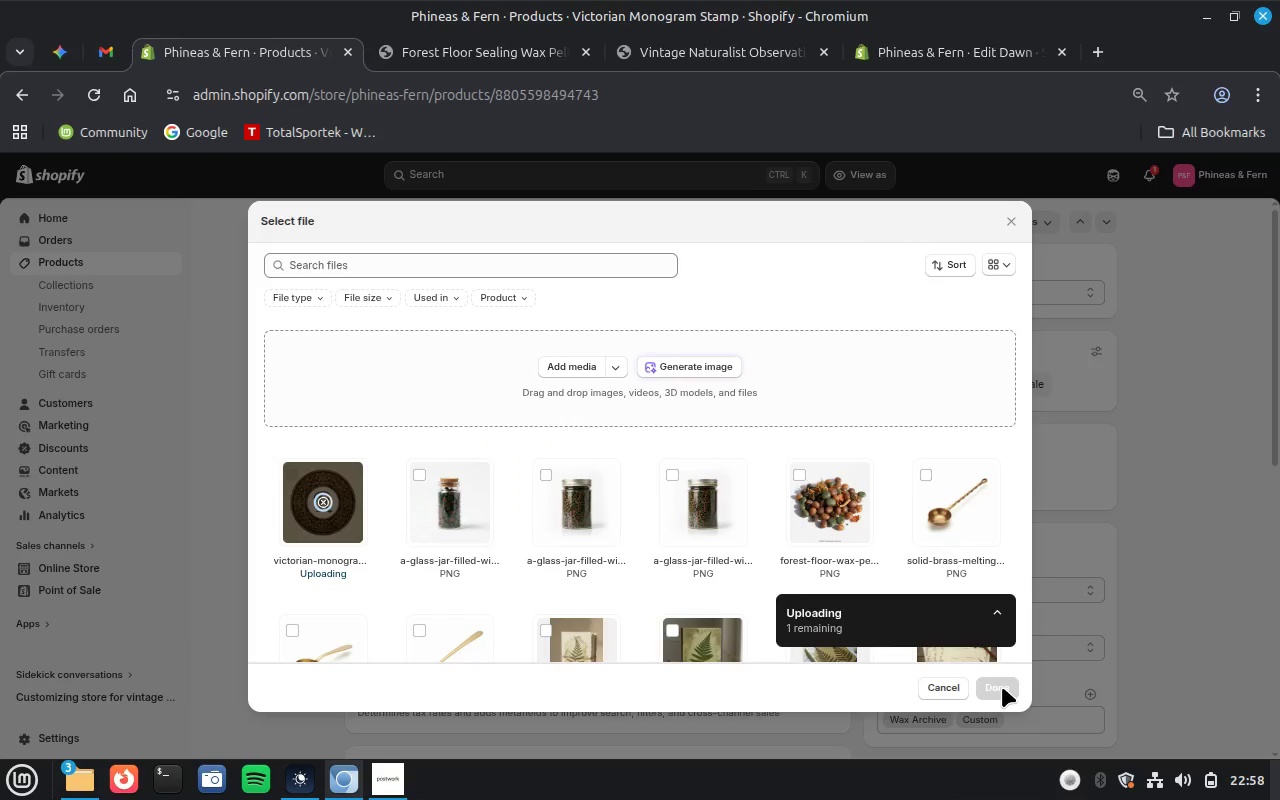 
wait(15.21)
 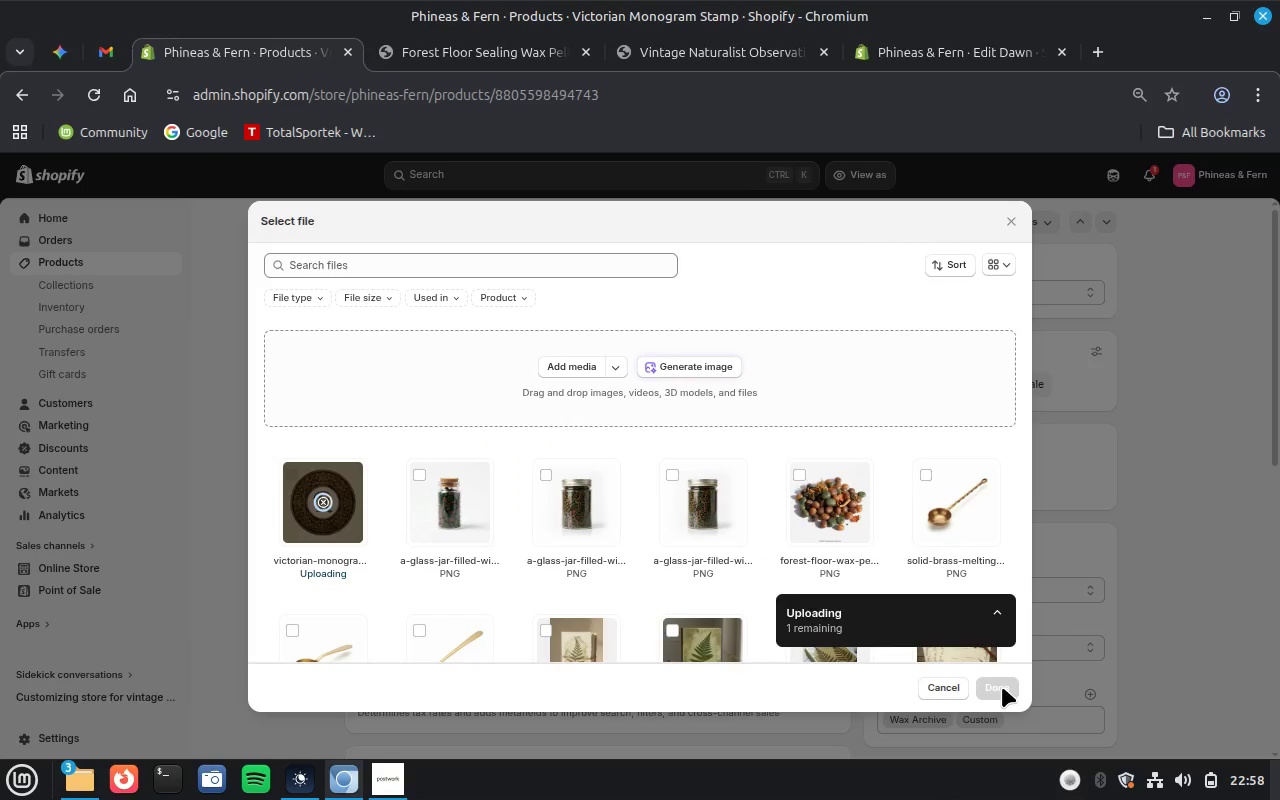 
left_click([685, 370])
 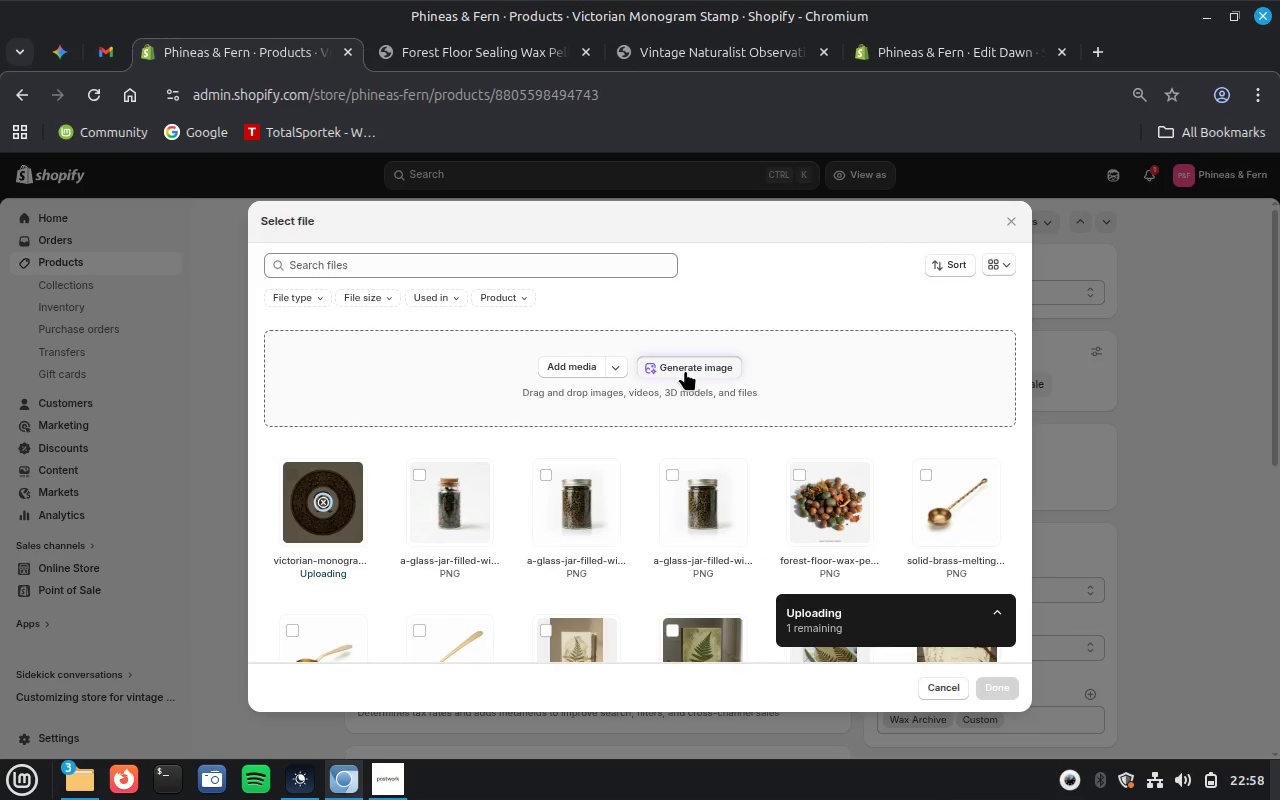 
key(Control+V)
 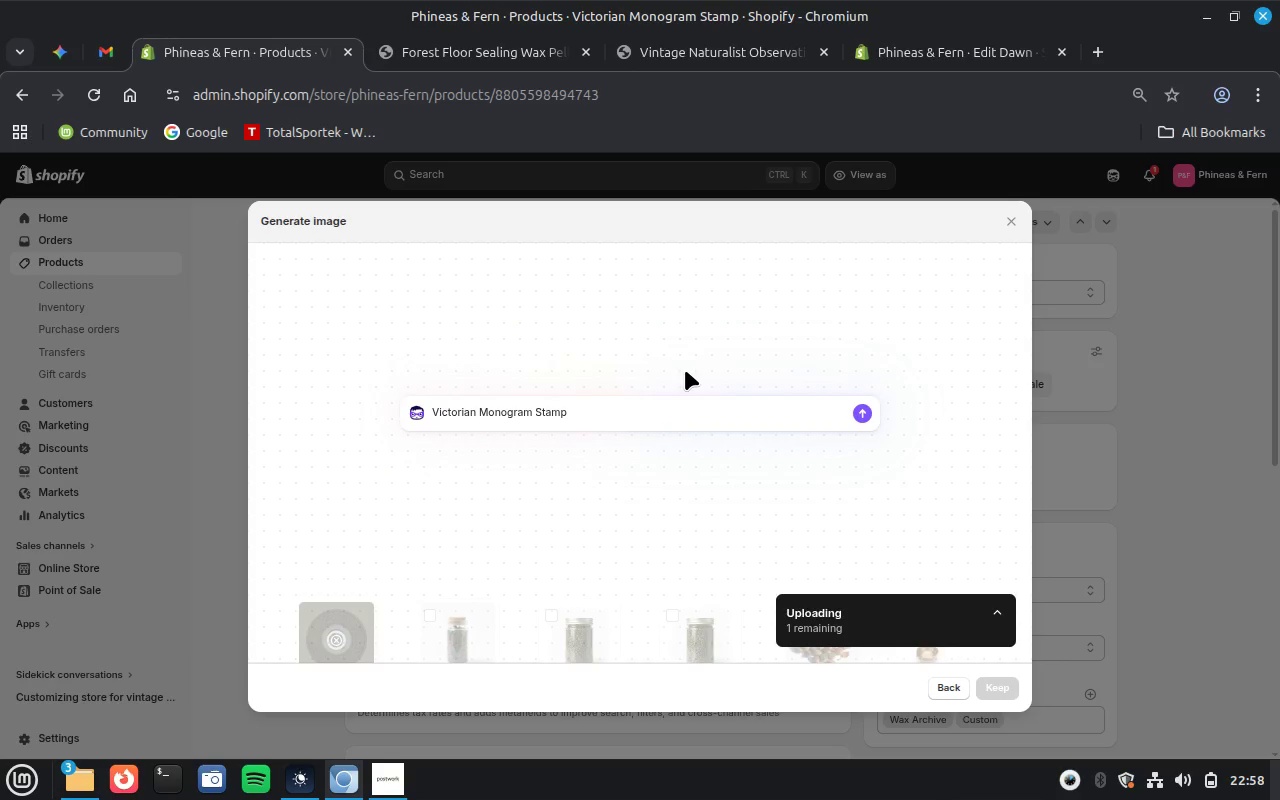 
key(Enter)
 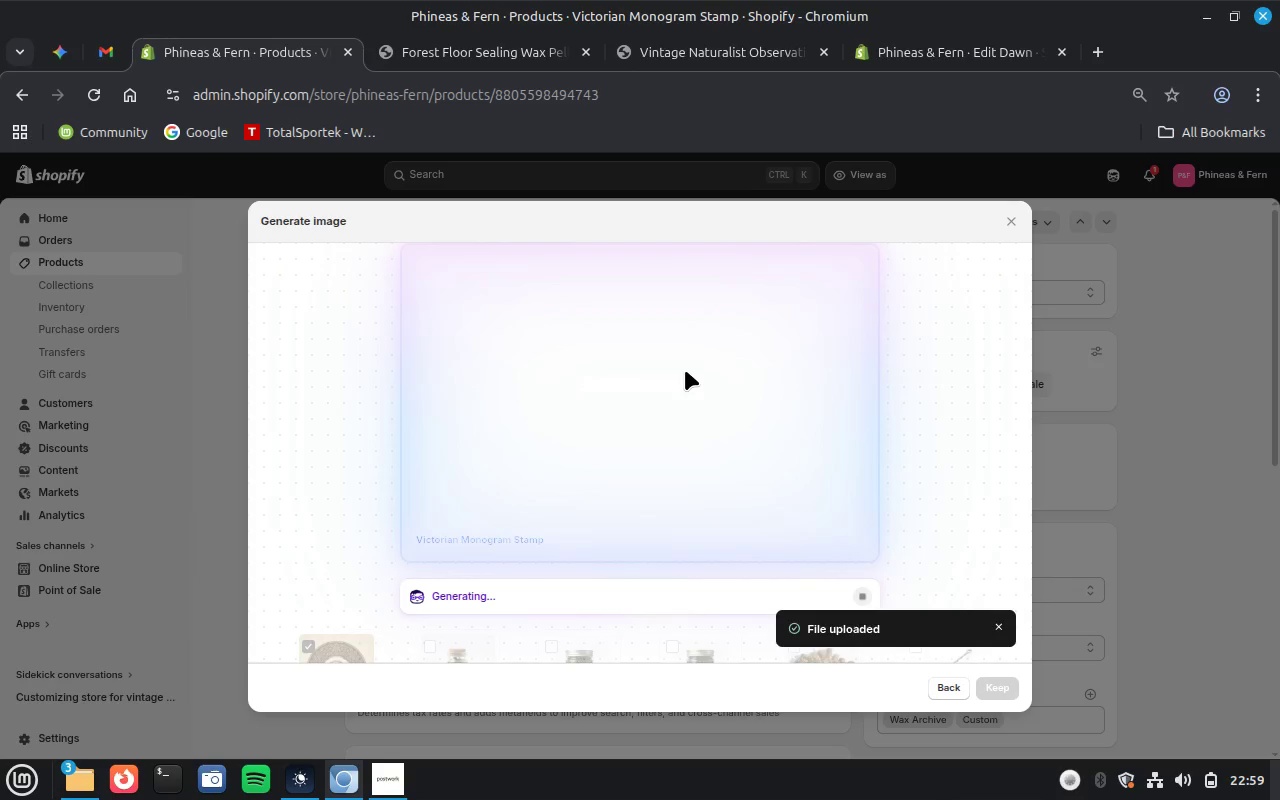 
wait(92.79)
 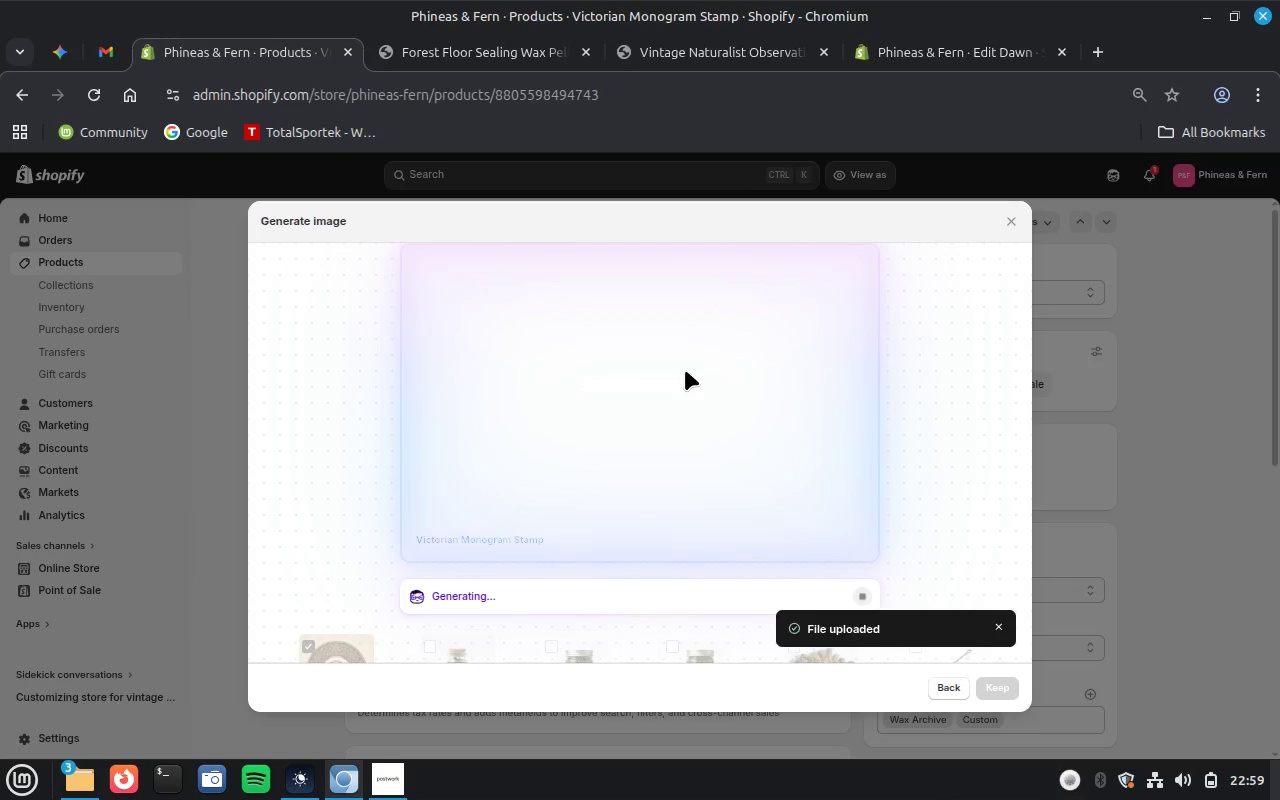 
left_click([1000, 682])
 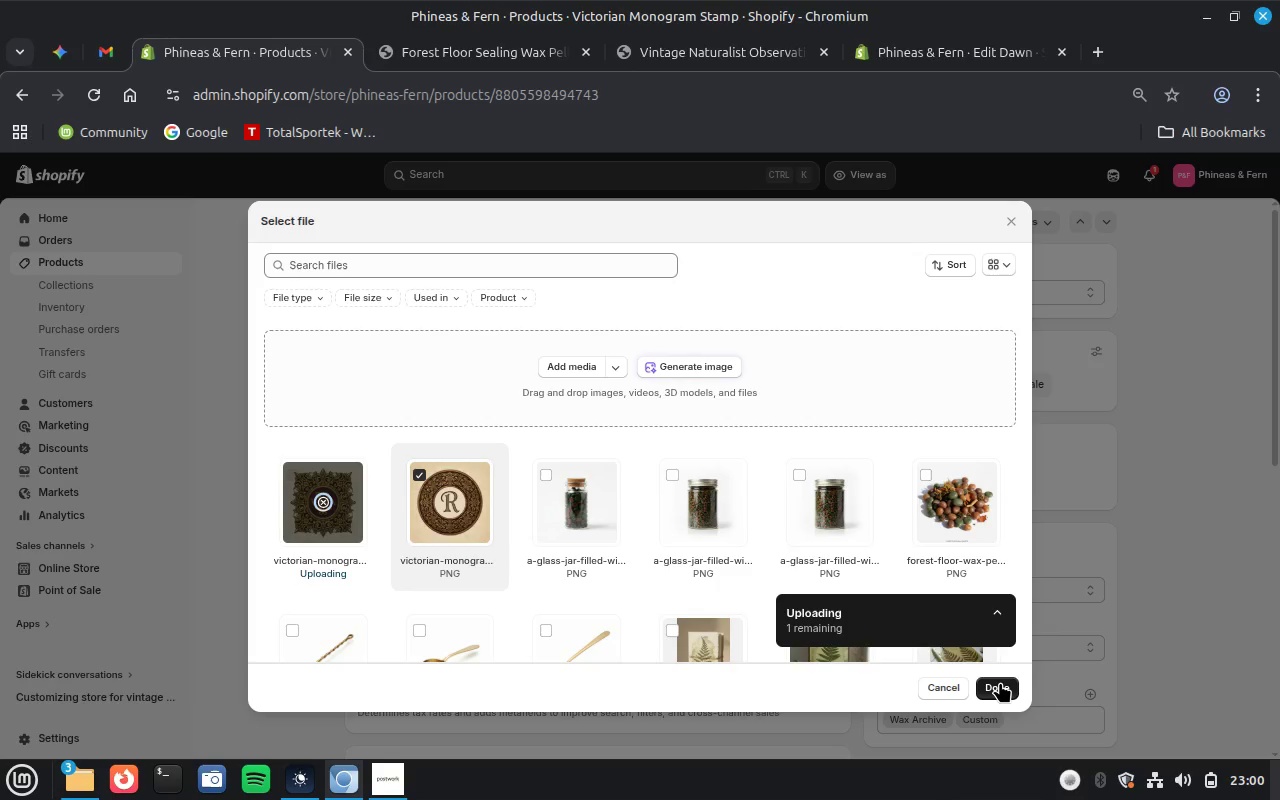 
wait(46.56)
 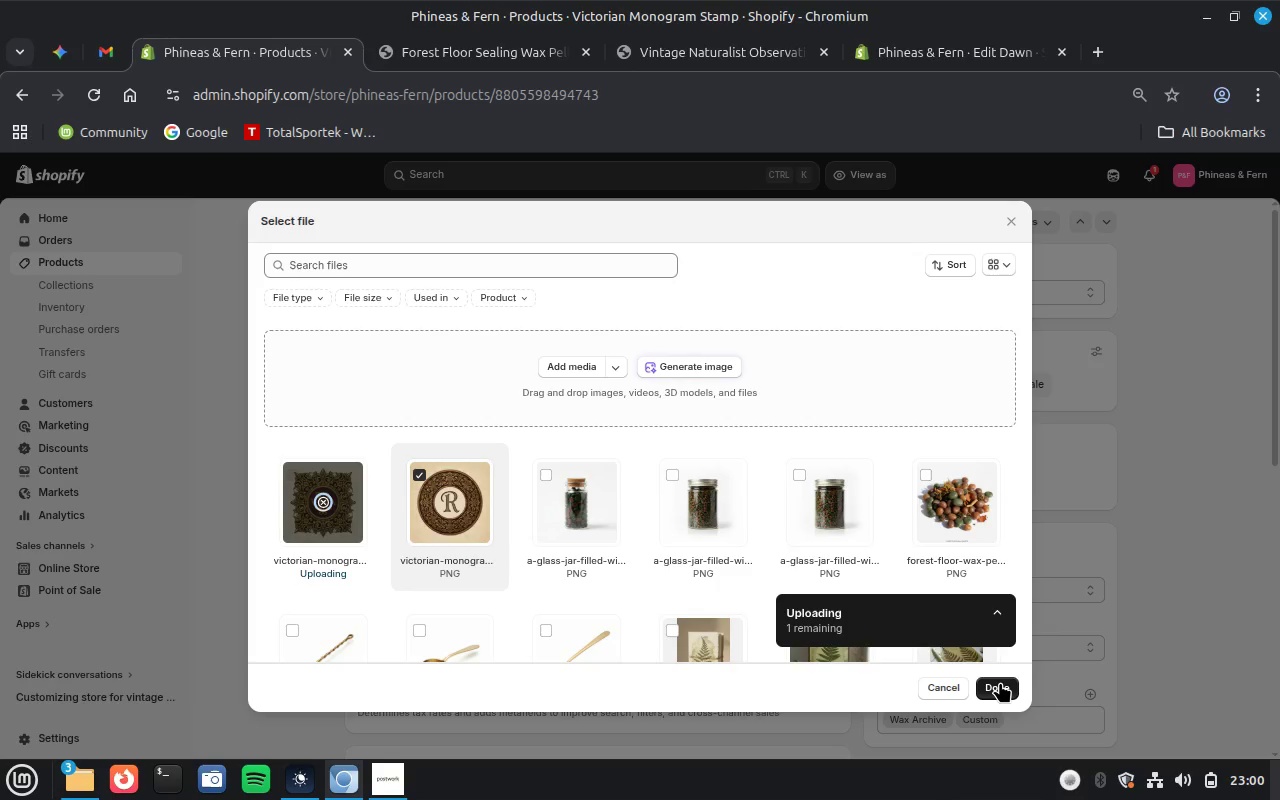 
left_click([686, 361])
 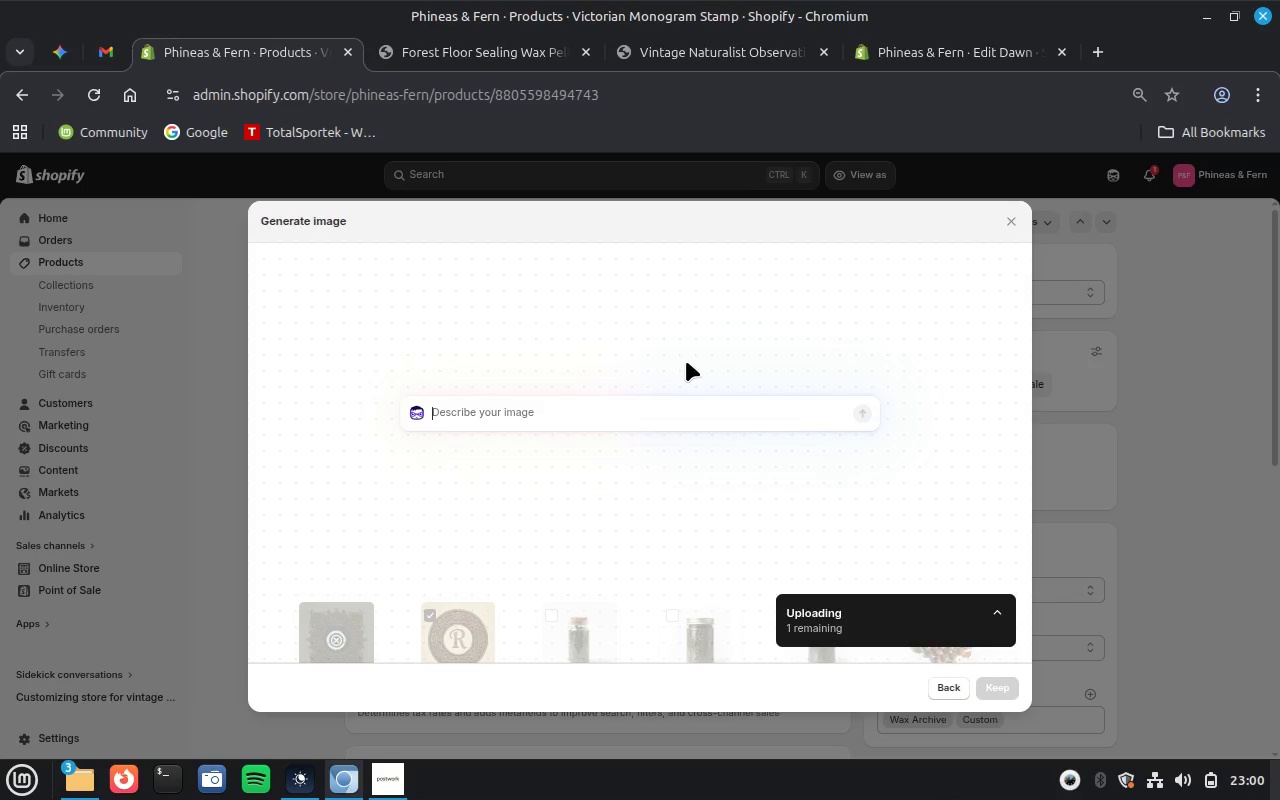 
key(Control+V)
 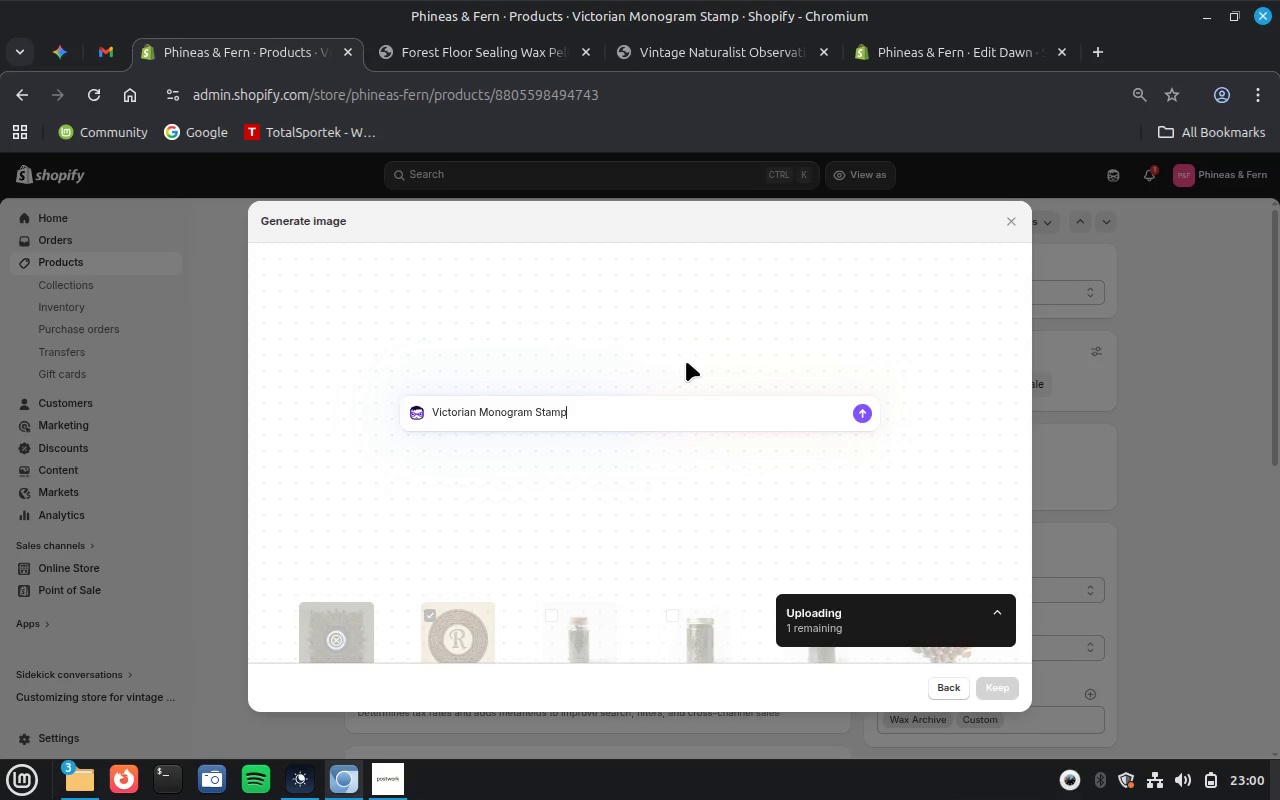 
key(Enter)
 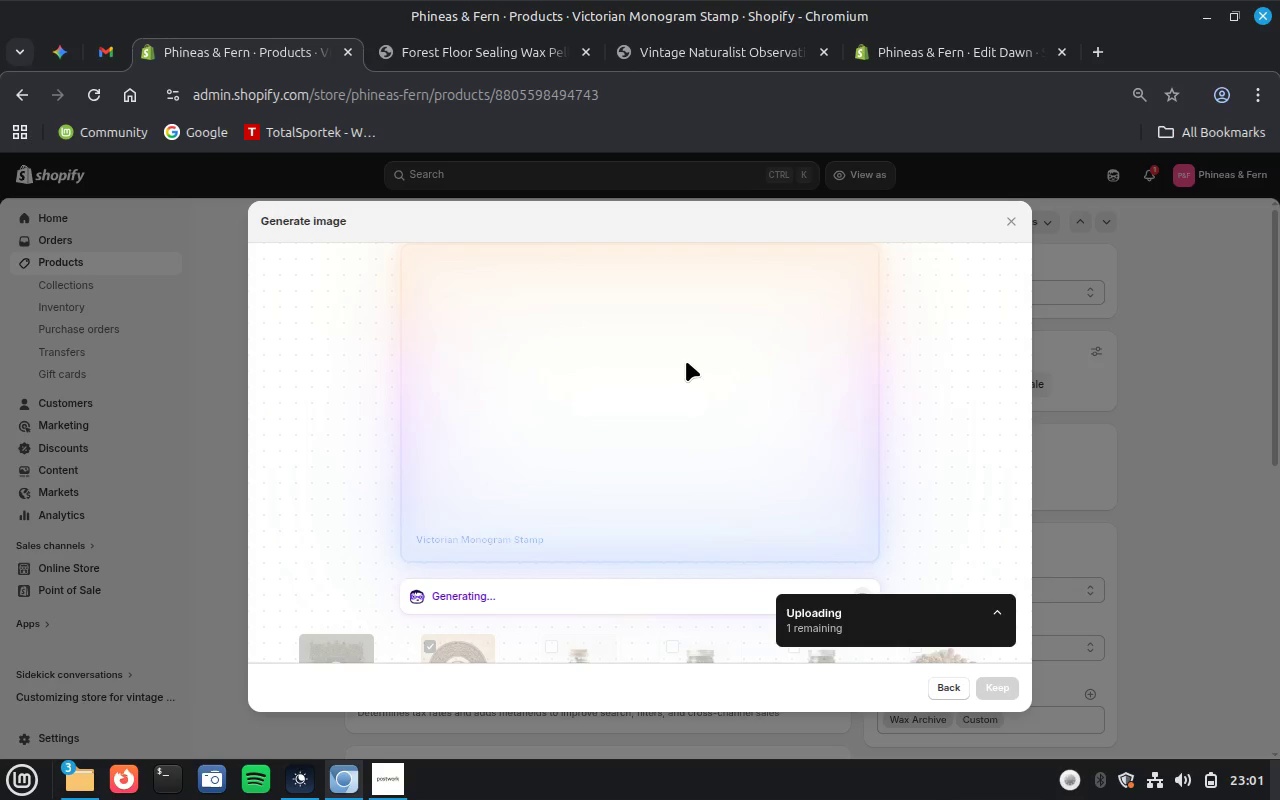 
wait(52.25)
 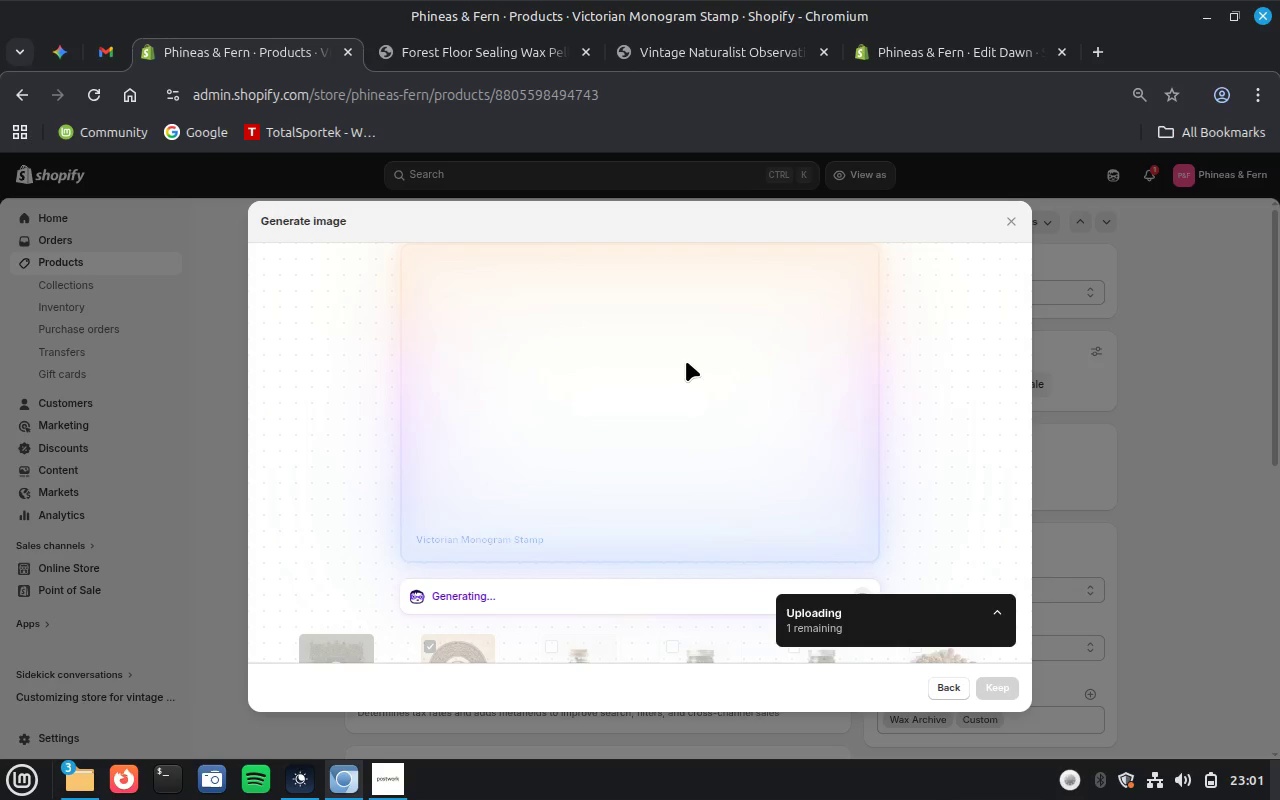 
left_click([993, 689])
 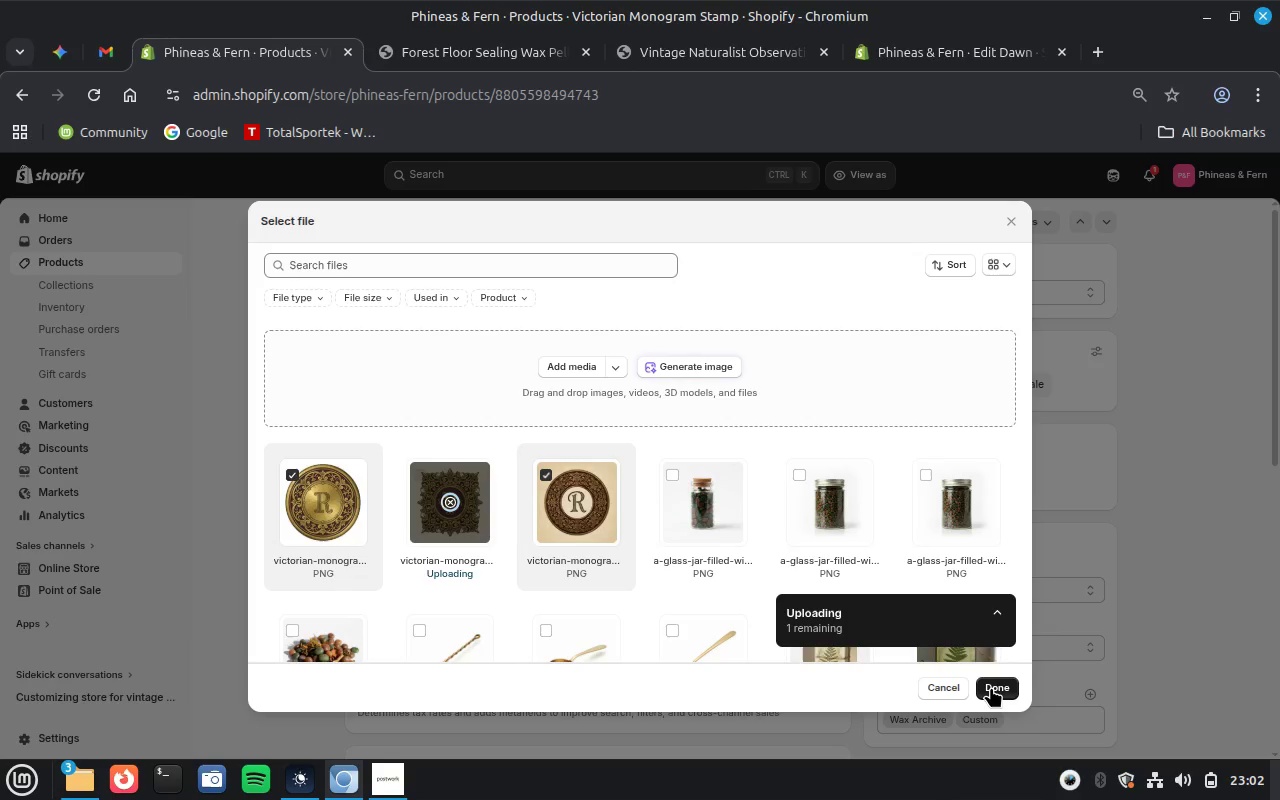 
wait(77.03)
 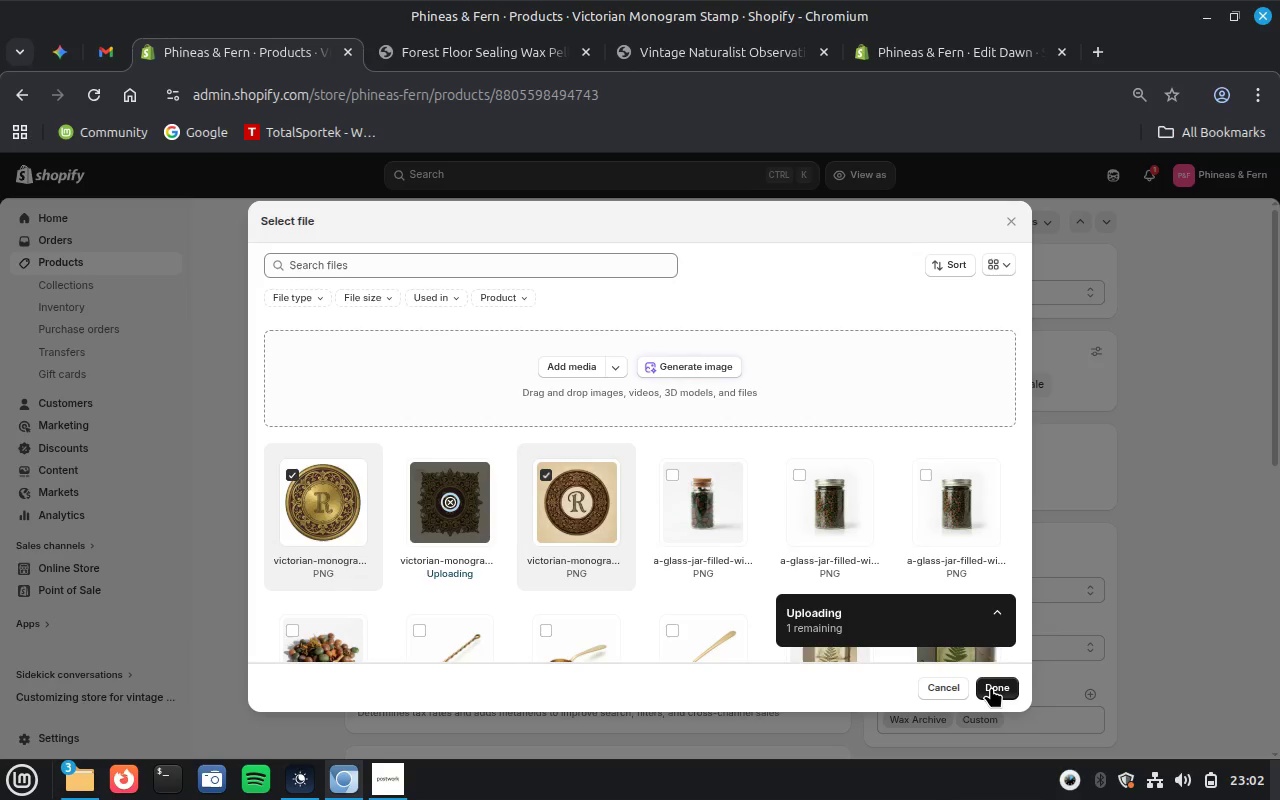 
left_click([445, 498])
 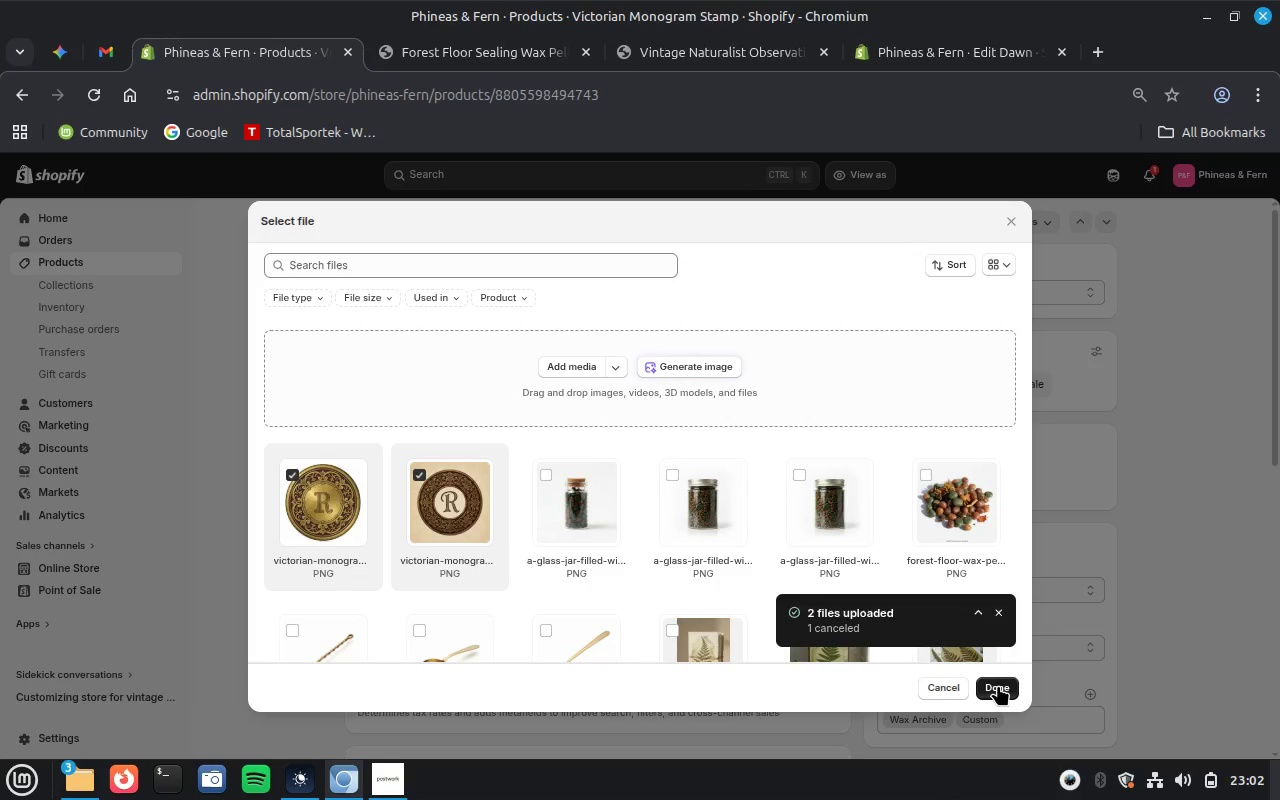 
wait(5.83)
 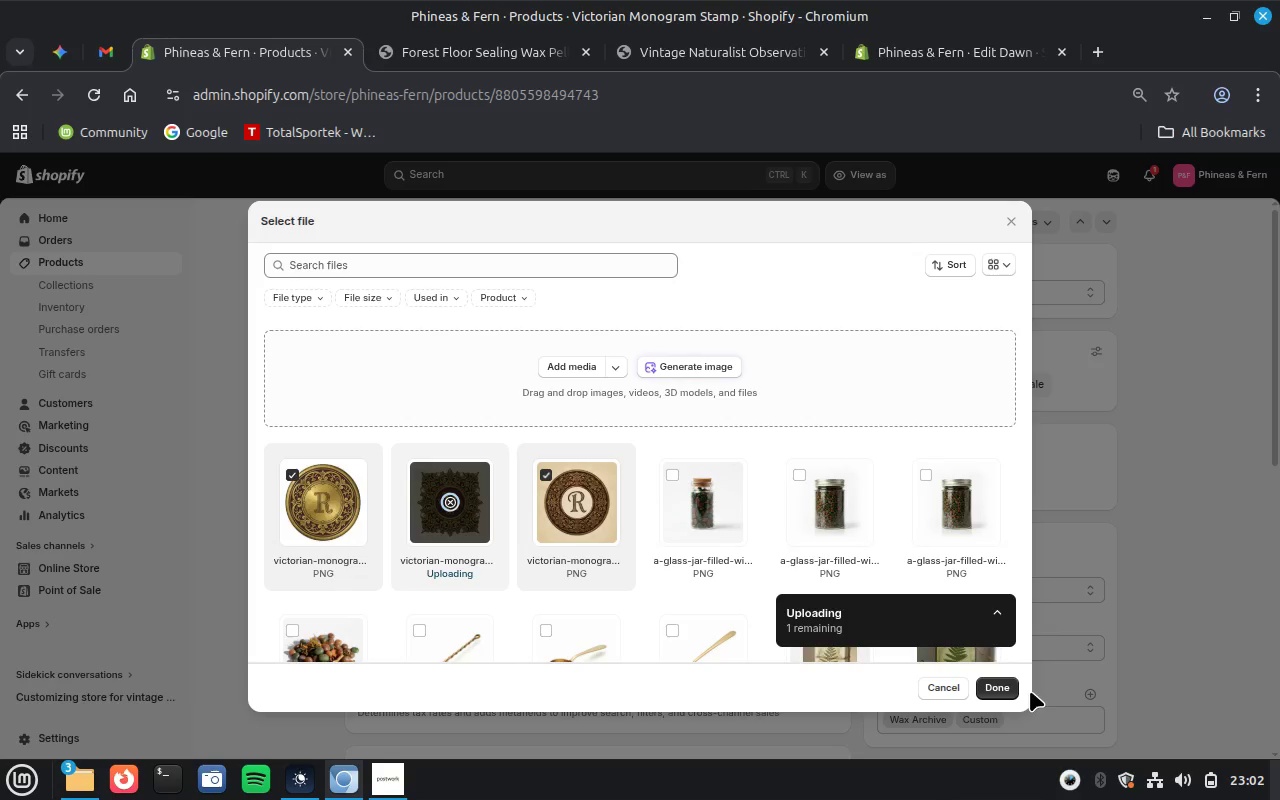 
left_click([998, 685])
 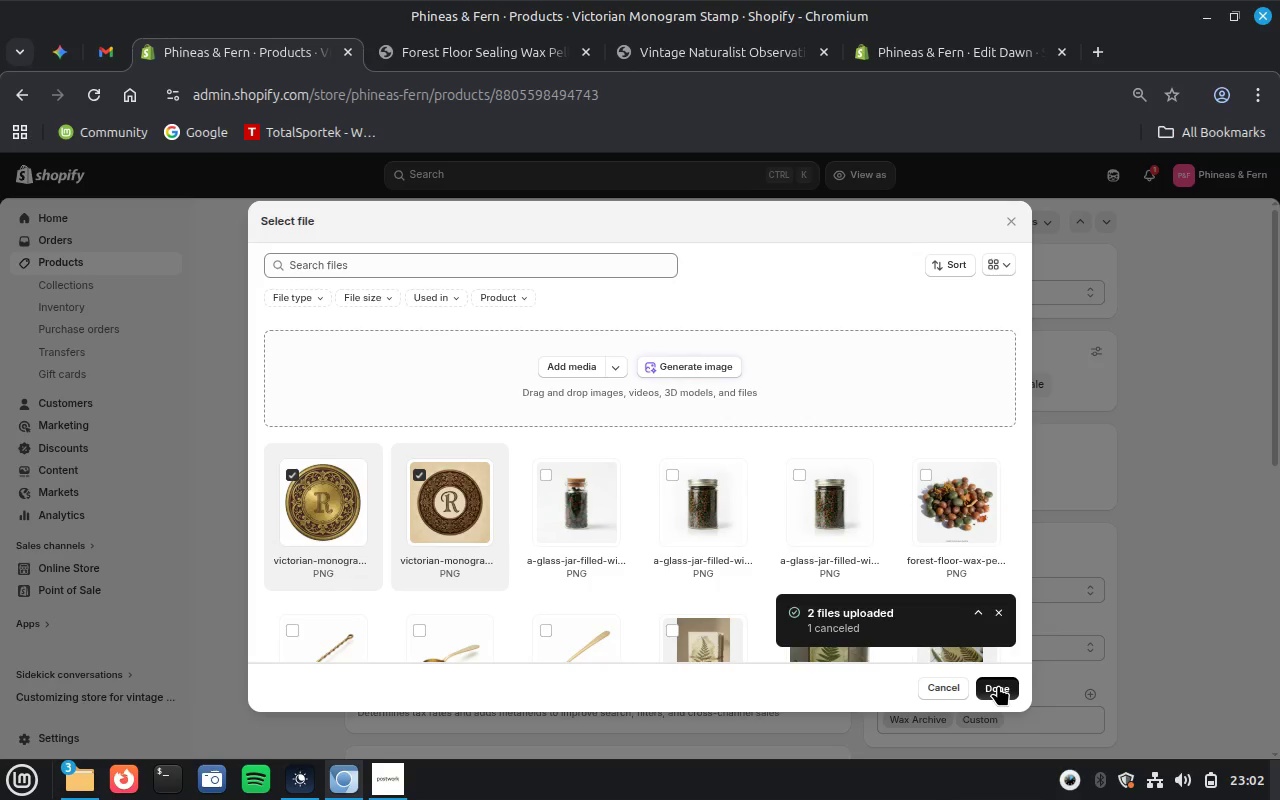 
mouse_move([969, 683])
 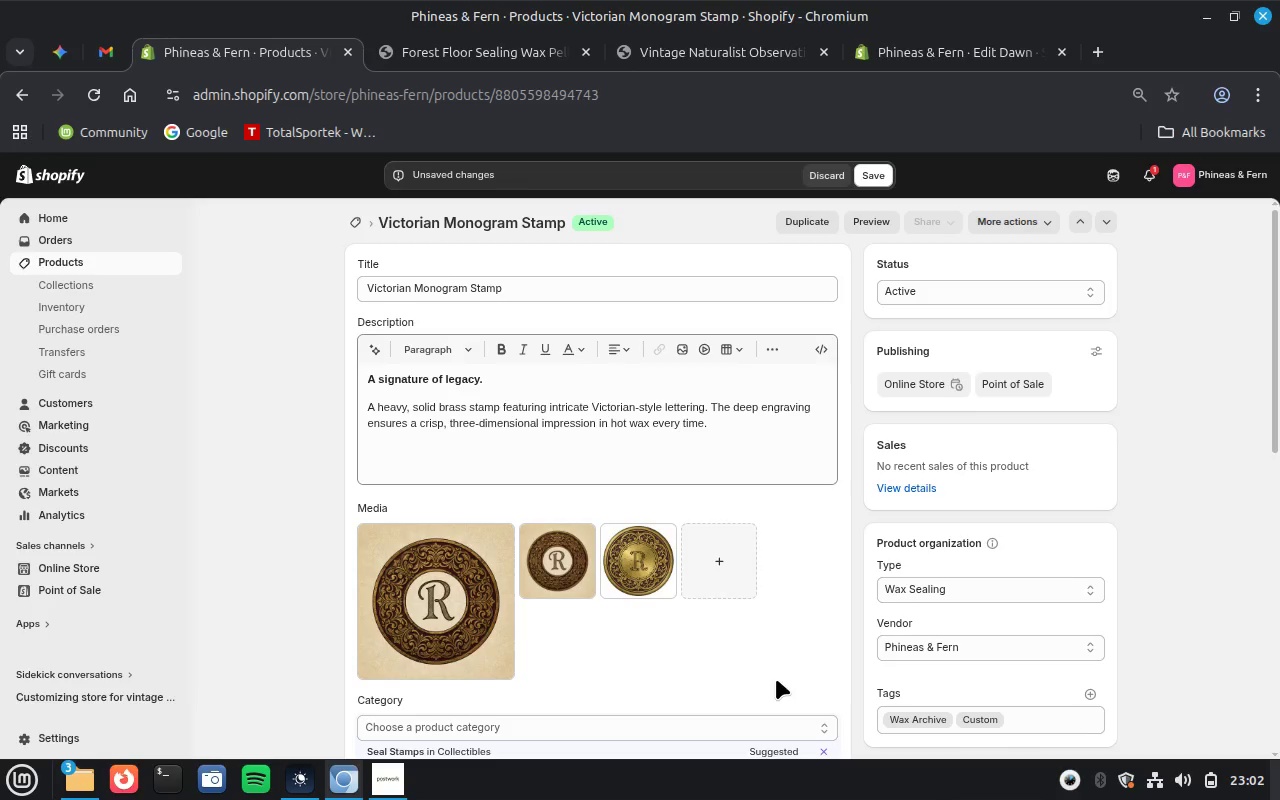 
wait(5.08)
 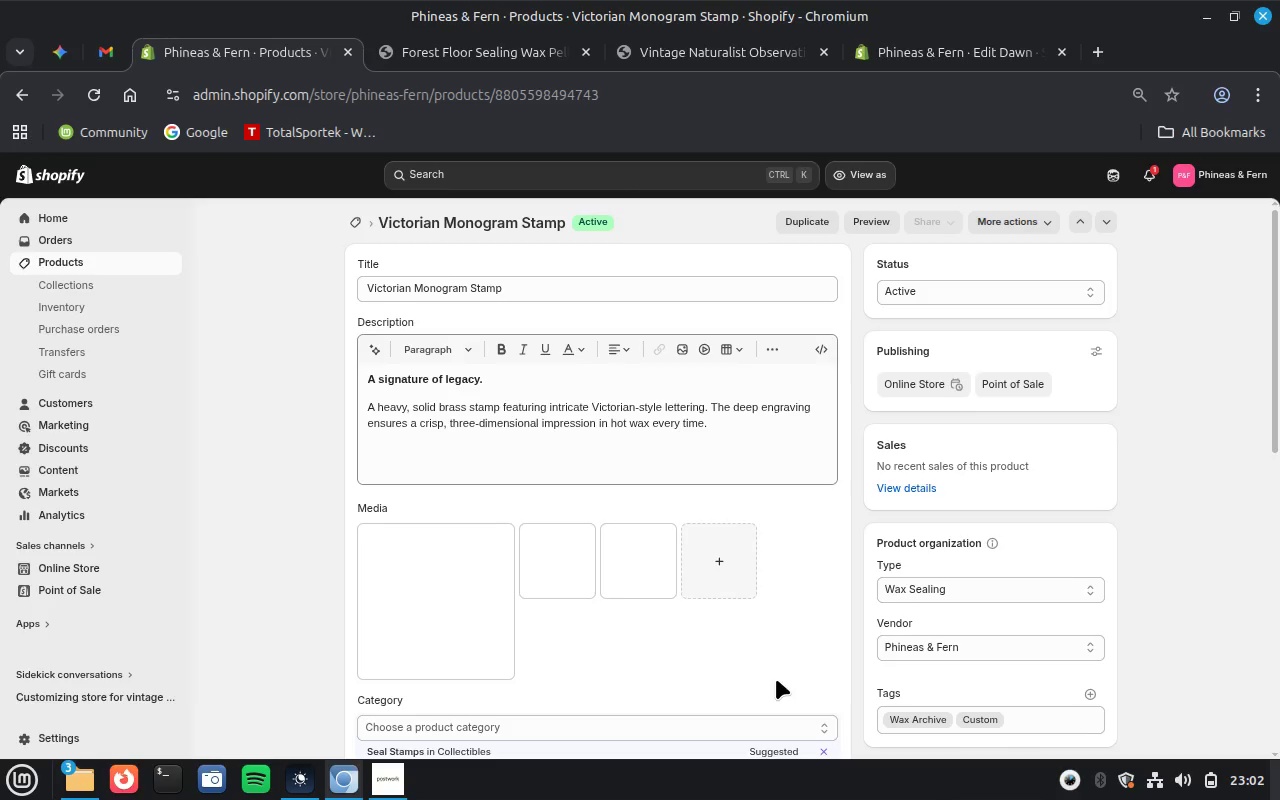 
scroll: coordinate [543, 634], scroll_direction: down, amount: 5.0
 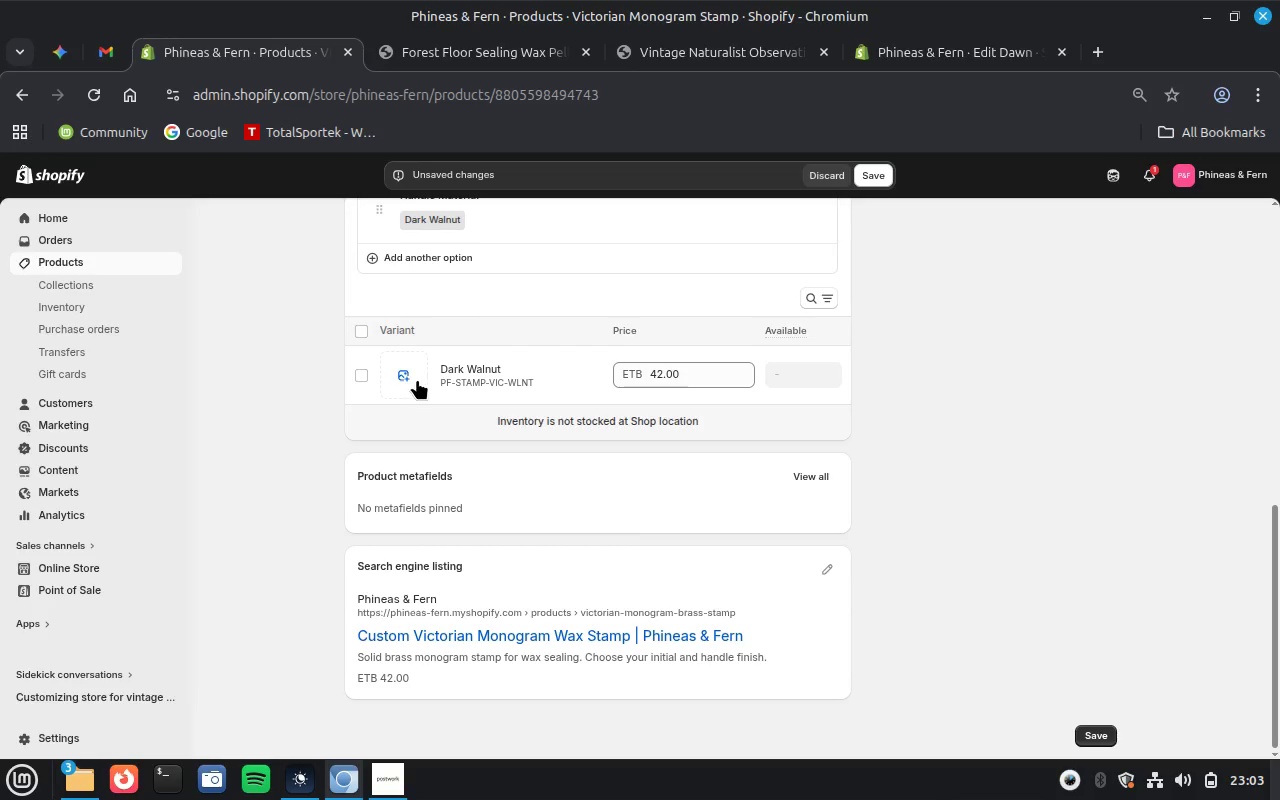 
left_click([412, 373])
 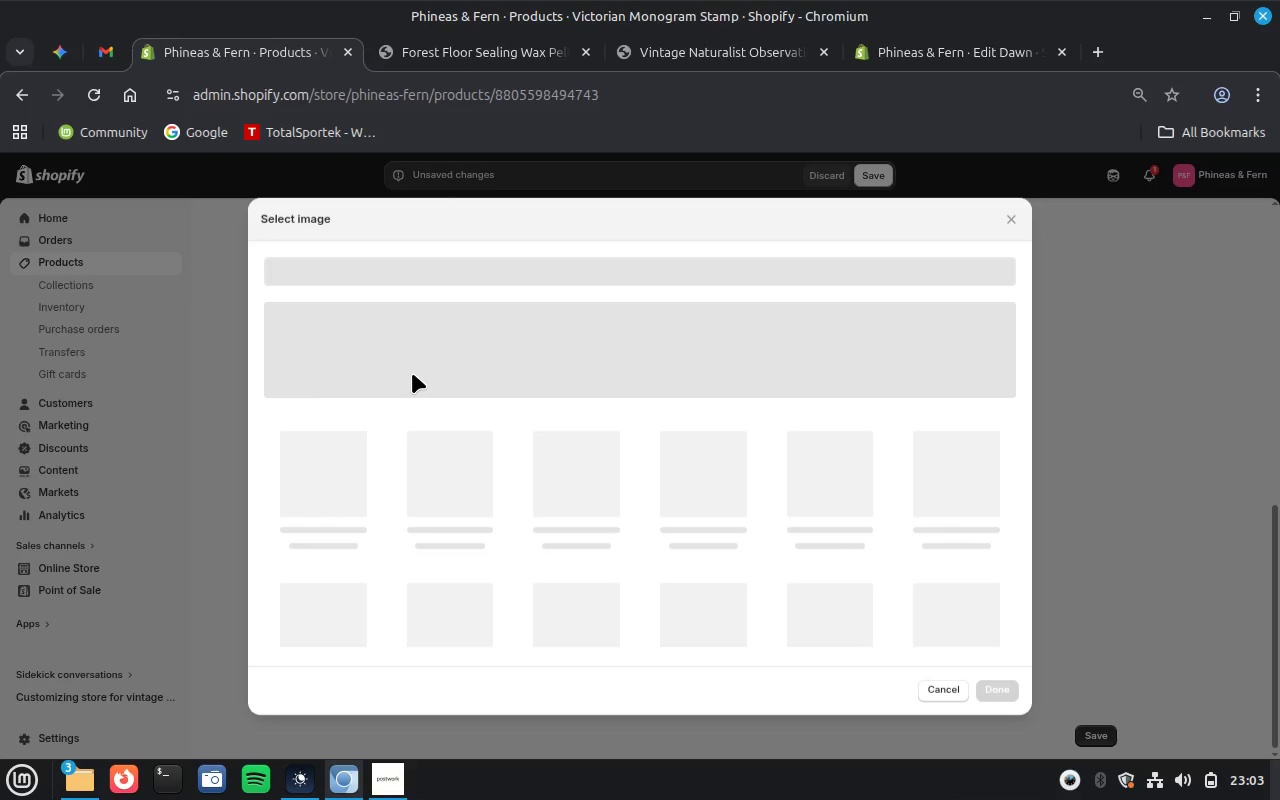 
wait(8.1)
 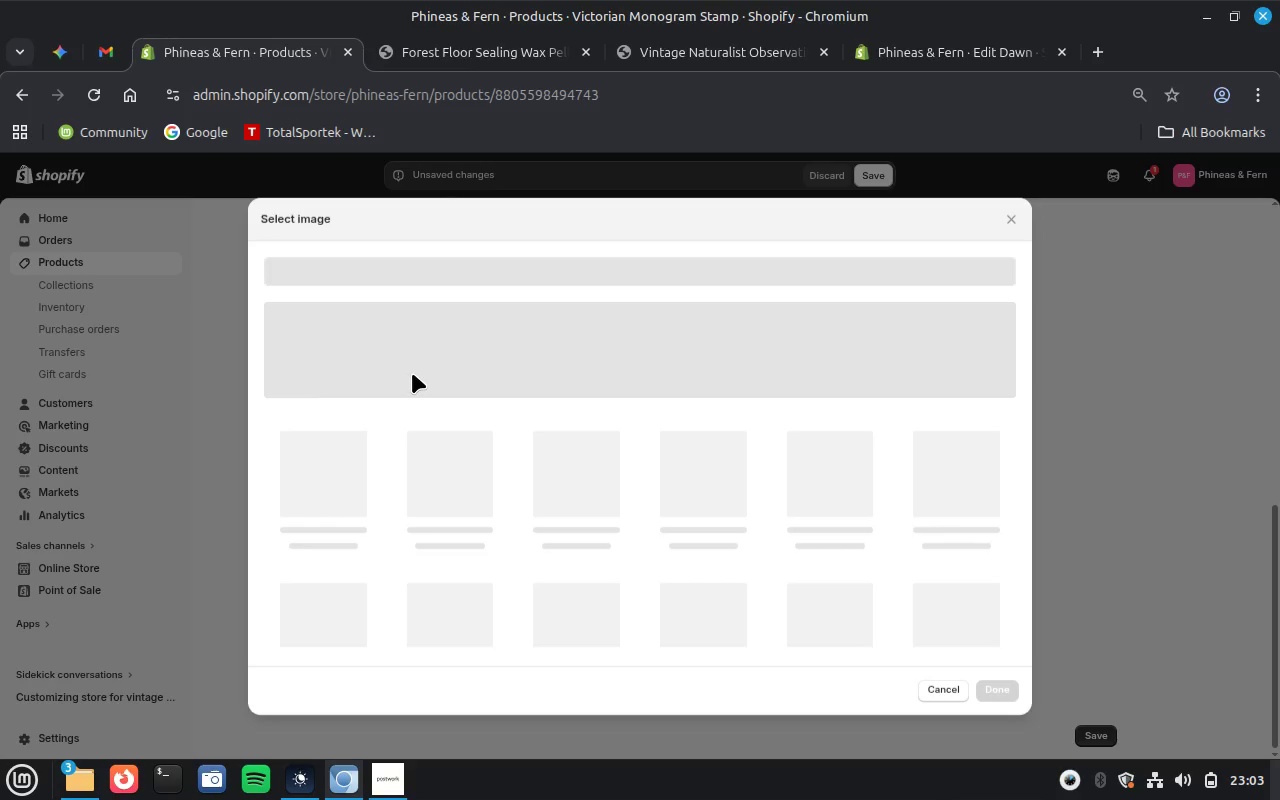 
left_click([683, 360])
 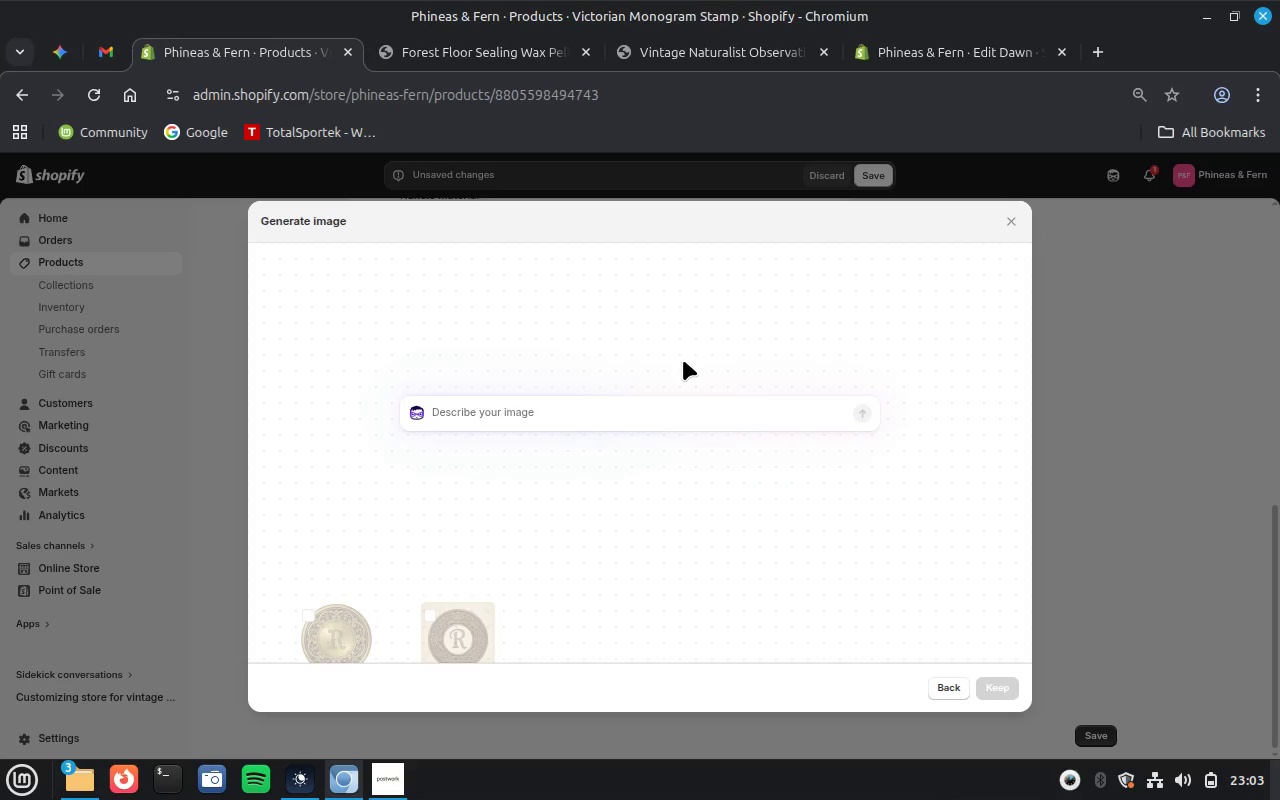 
key(Control+V)
 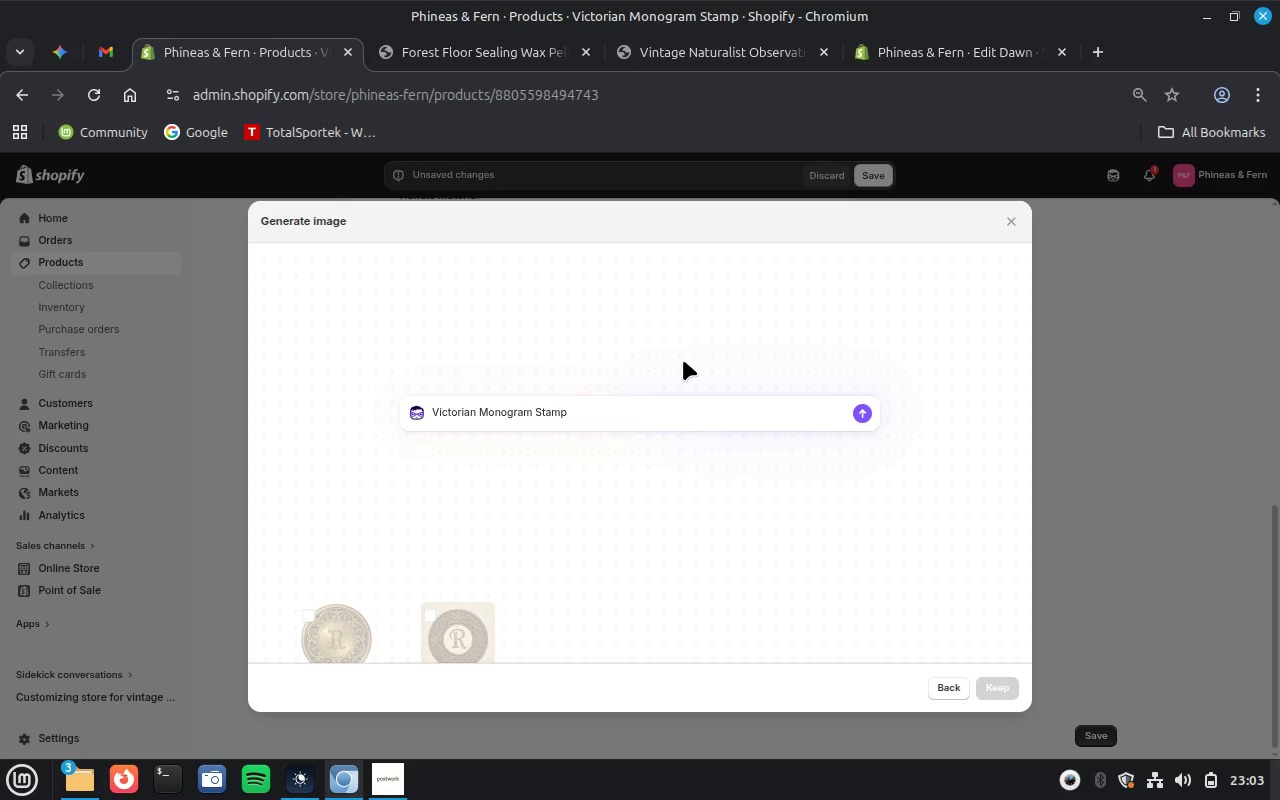 
key(Space)
 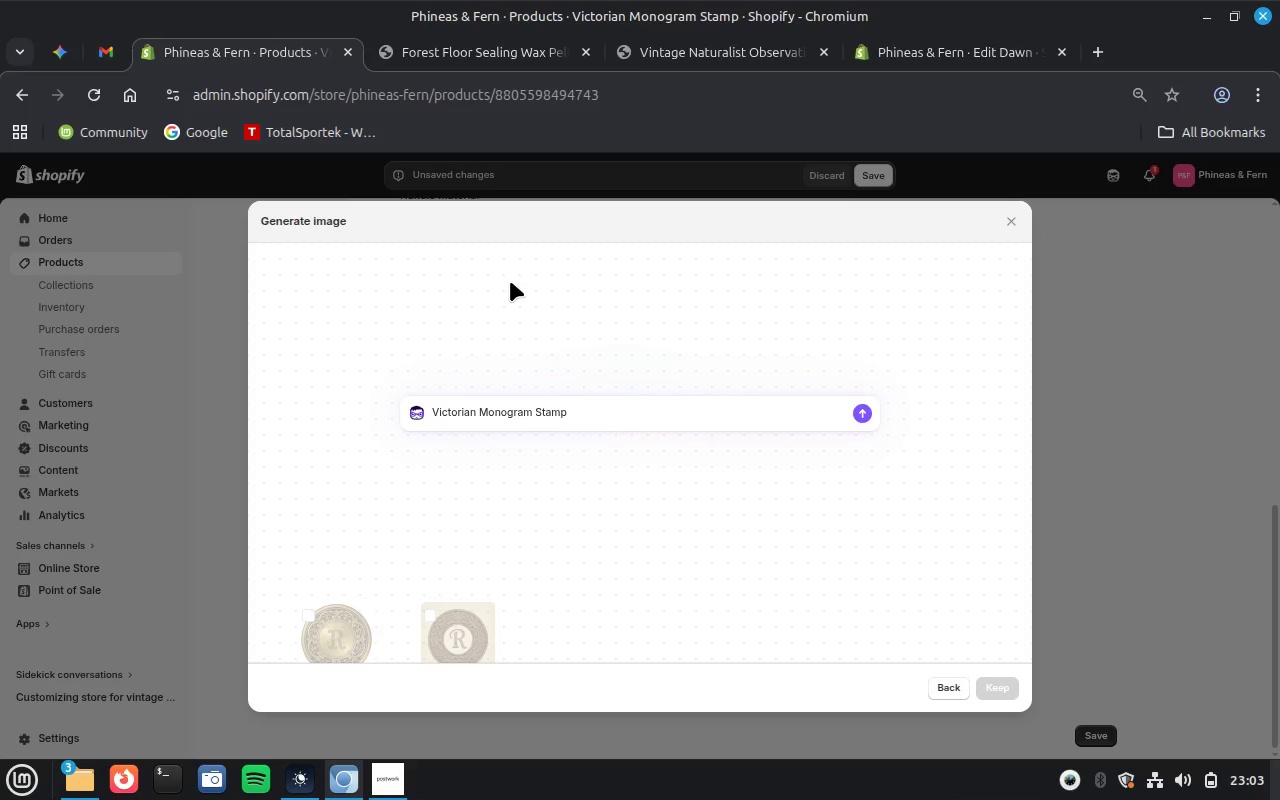 
wait(5.13)
 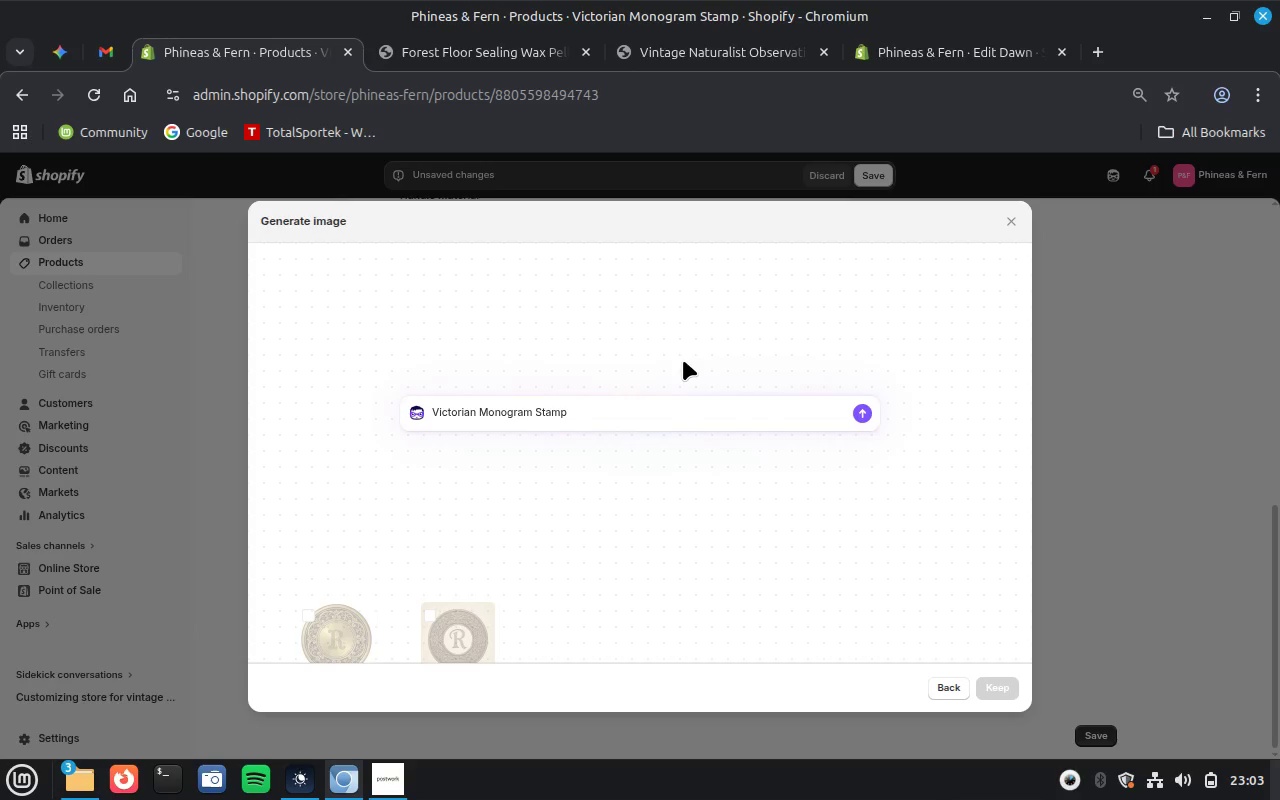 
left_click([55, 56])
 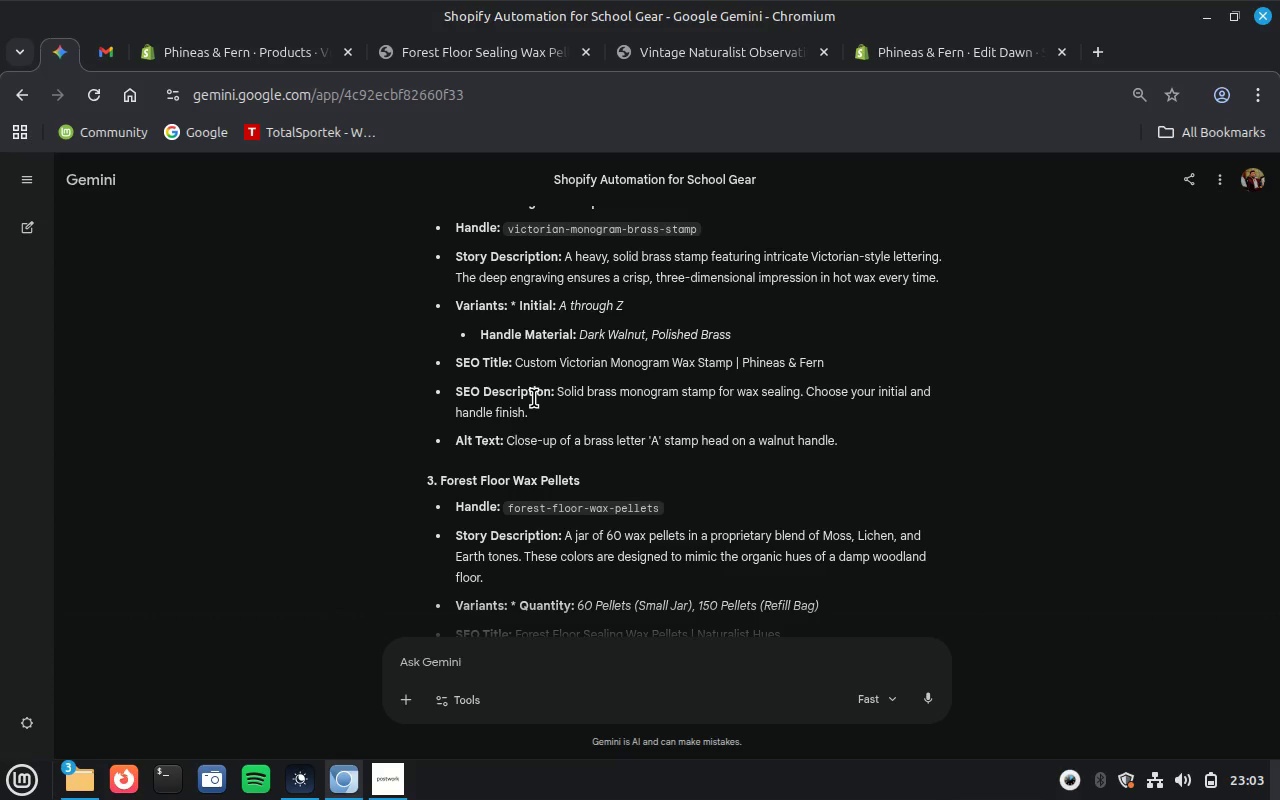 
wait(5.93)
 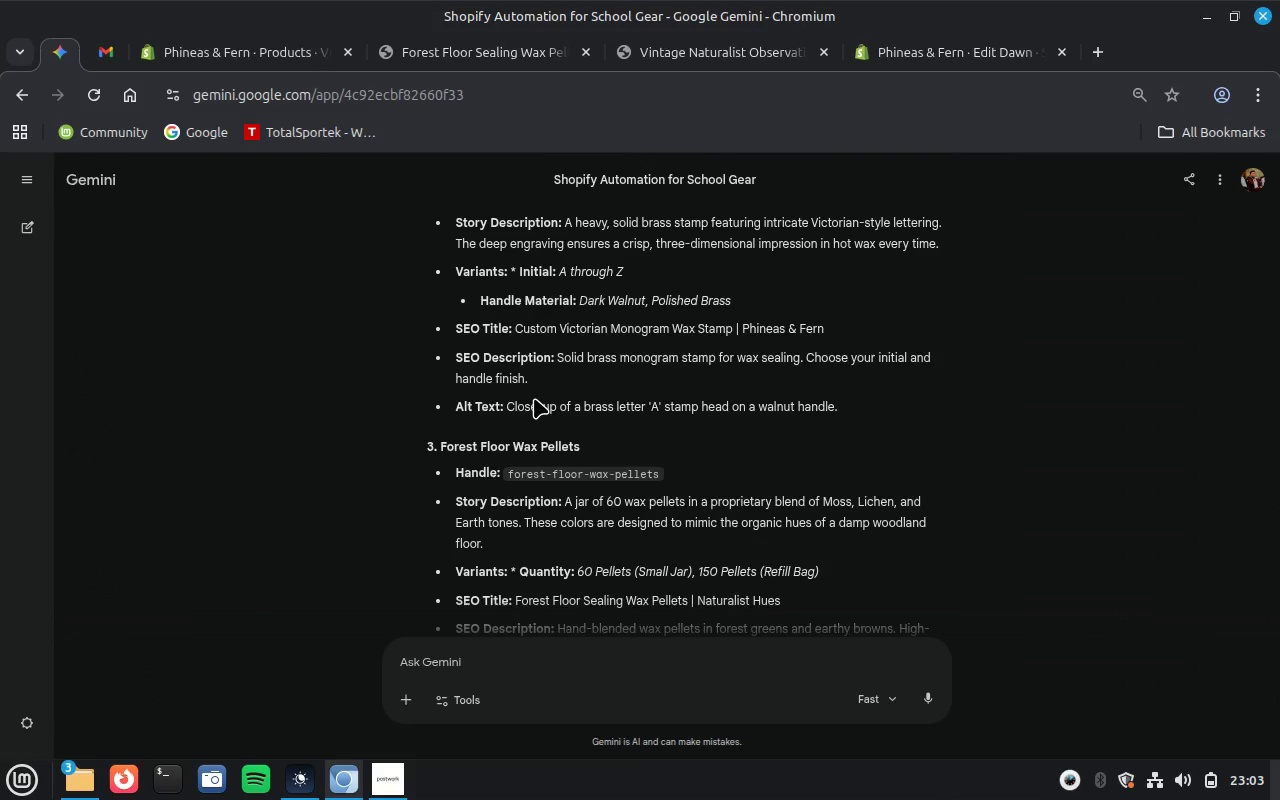 
scroll: coordinate [534, 398], scroll_direction: up, amount: 1.0
 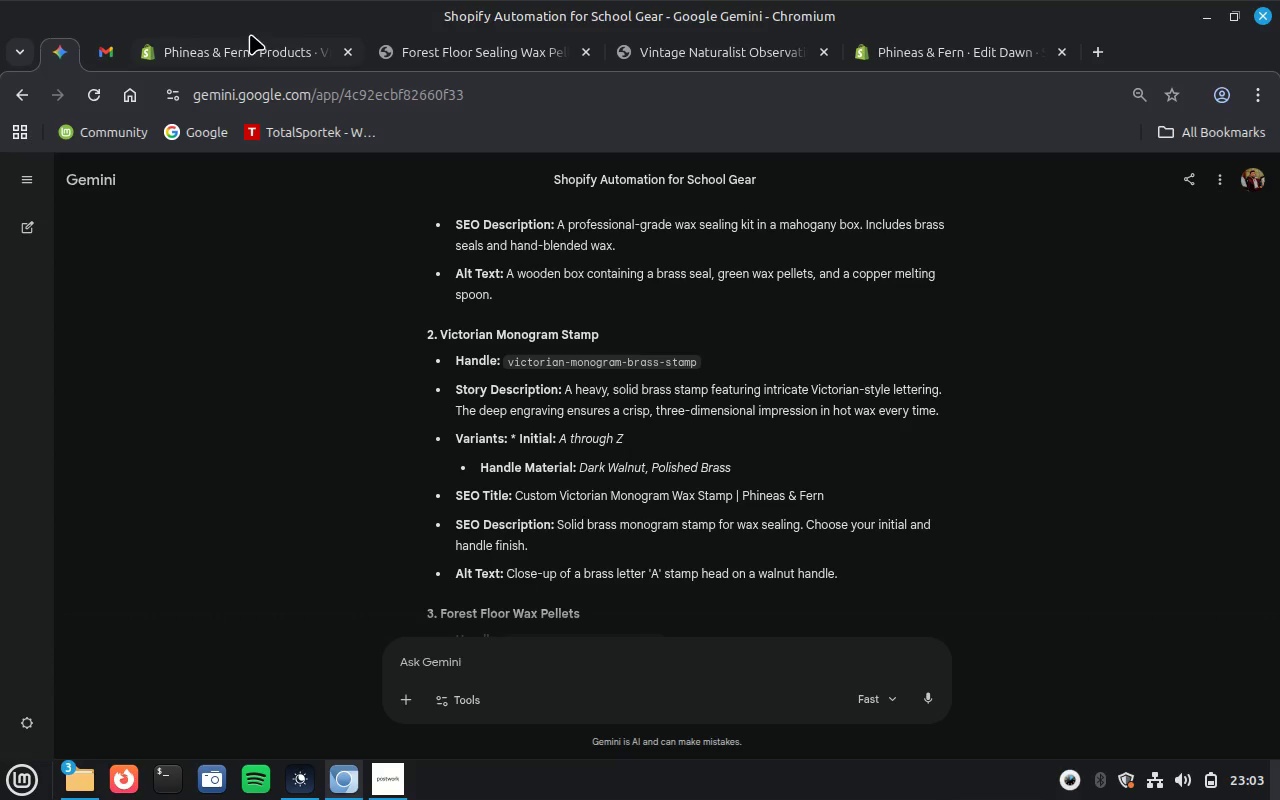 
left_click([242, 58])
 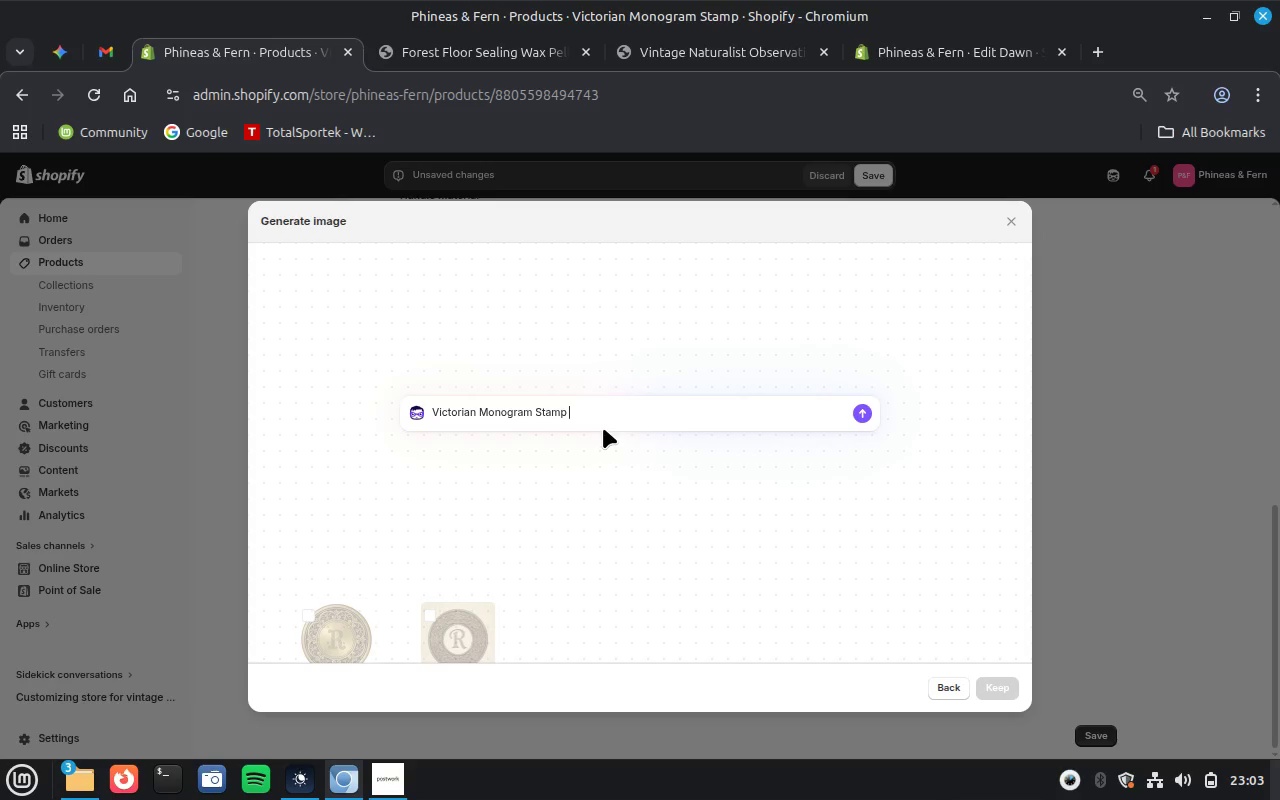 
type(dark walnut)
 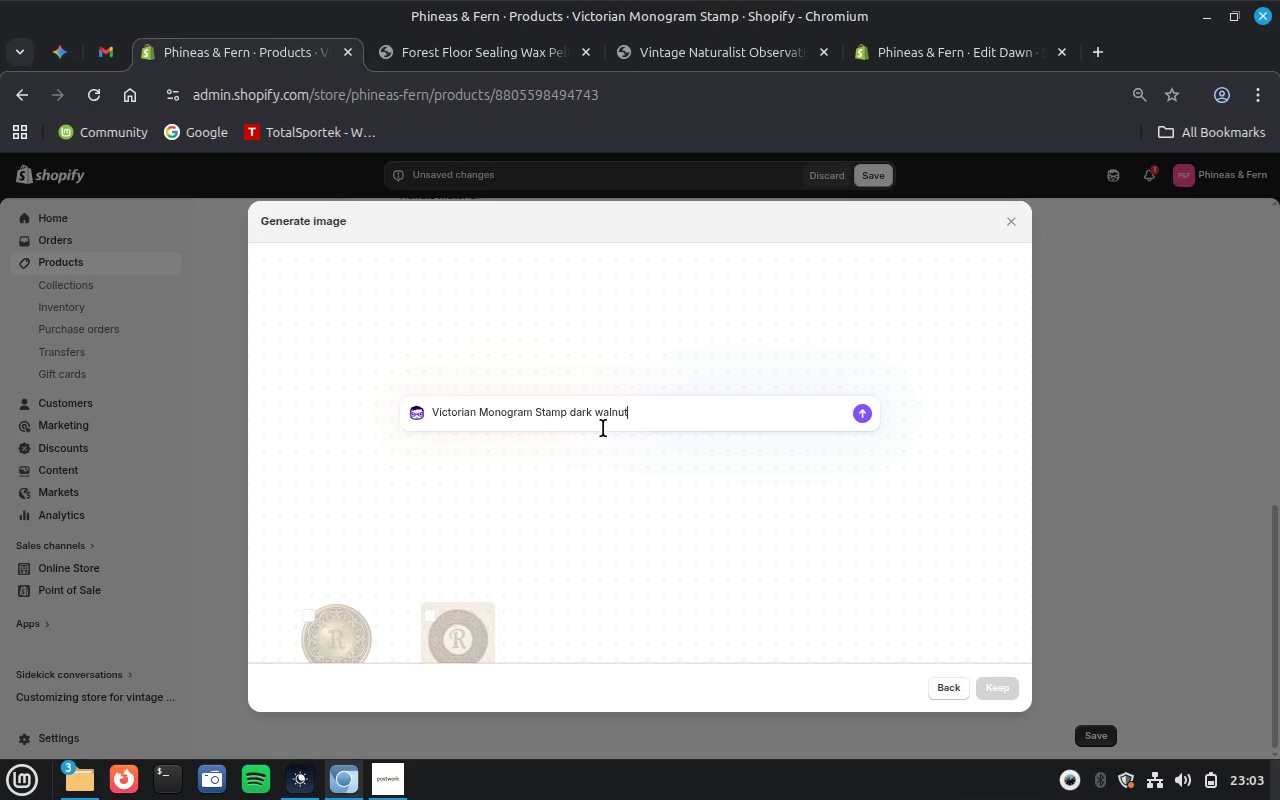 
key(Enter)
 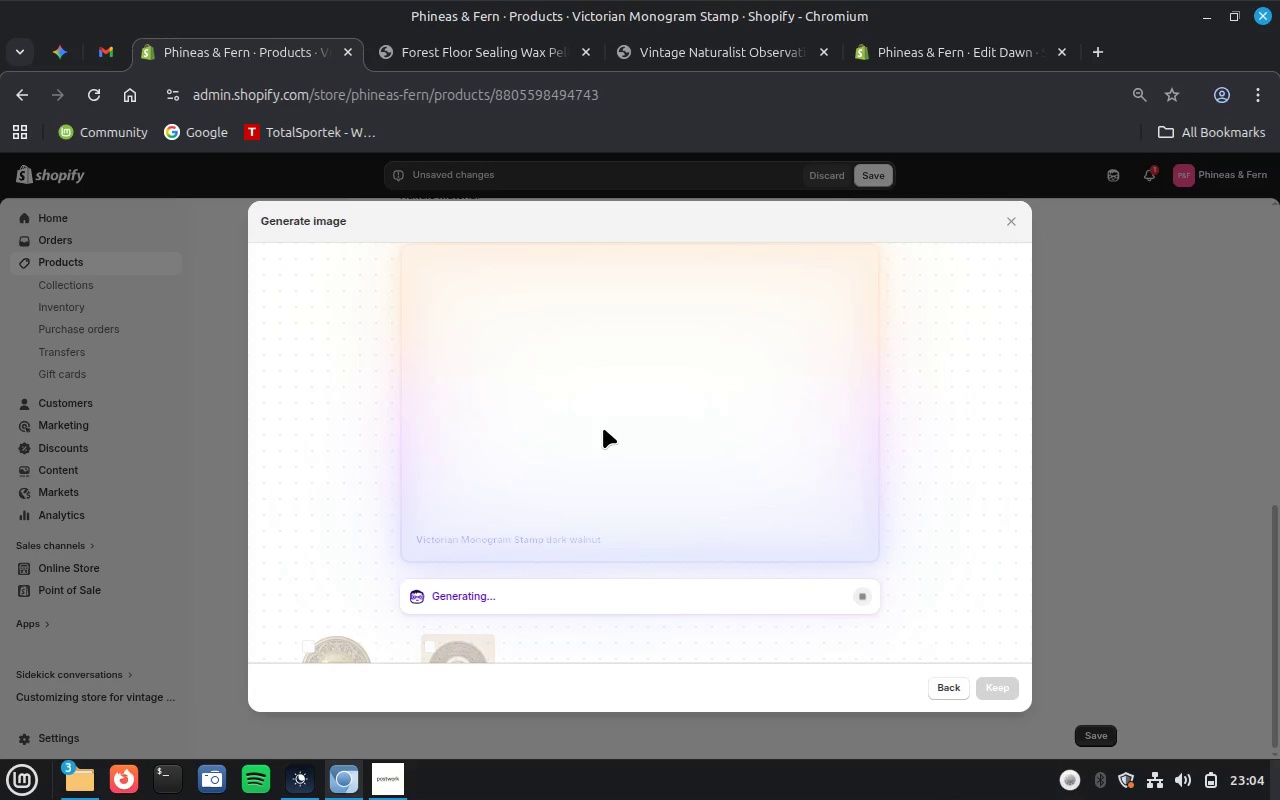 
wait(51.39)
 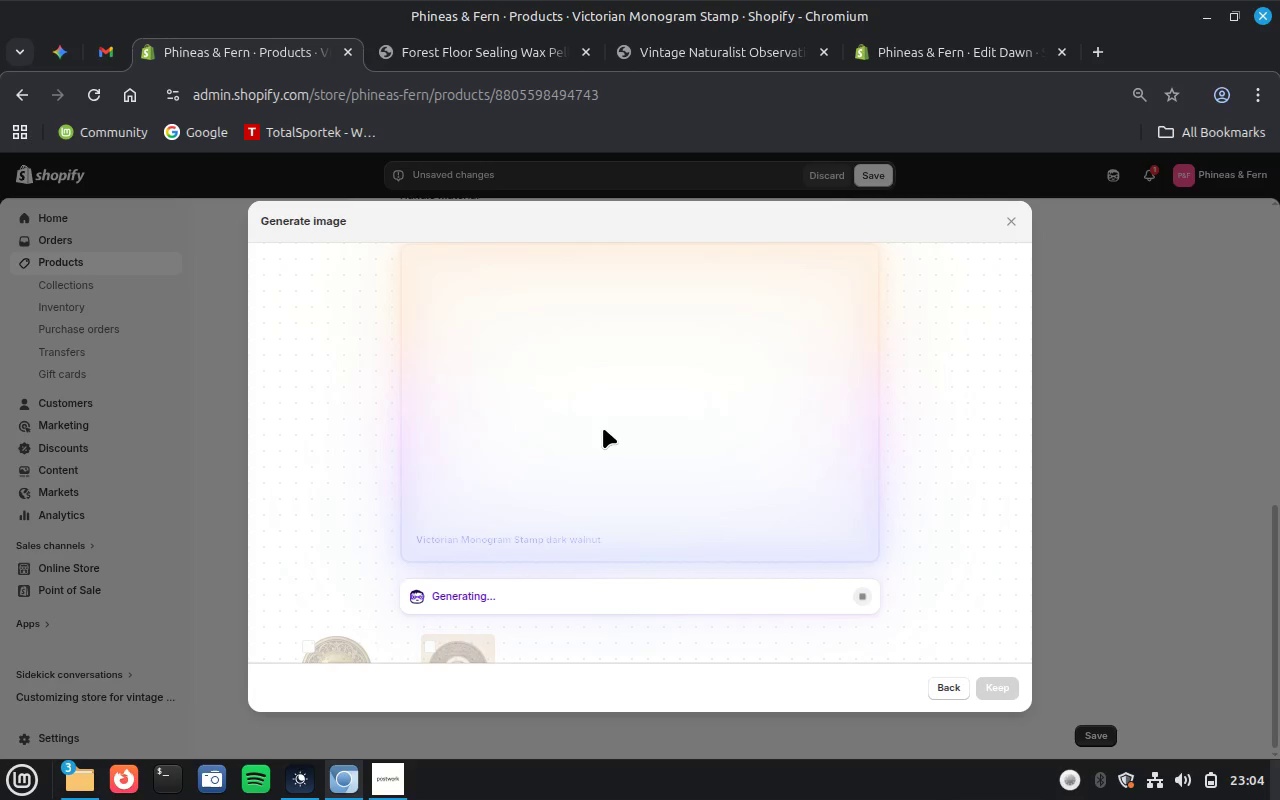 
left_click([996, 688])
 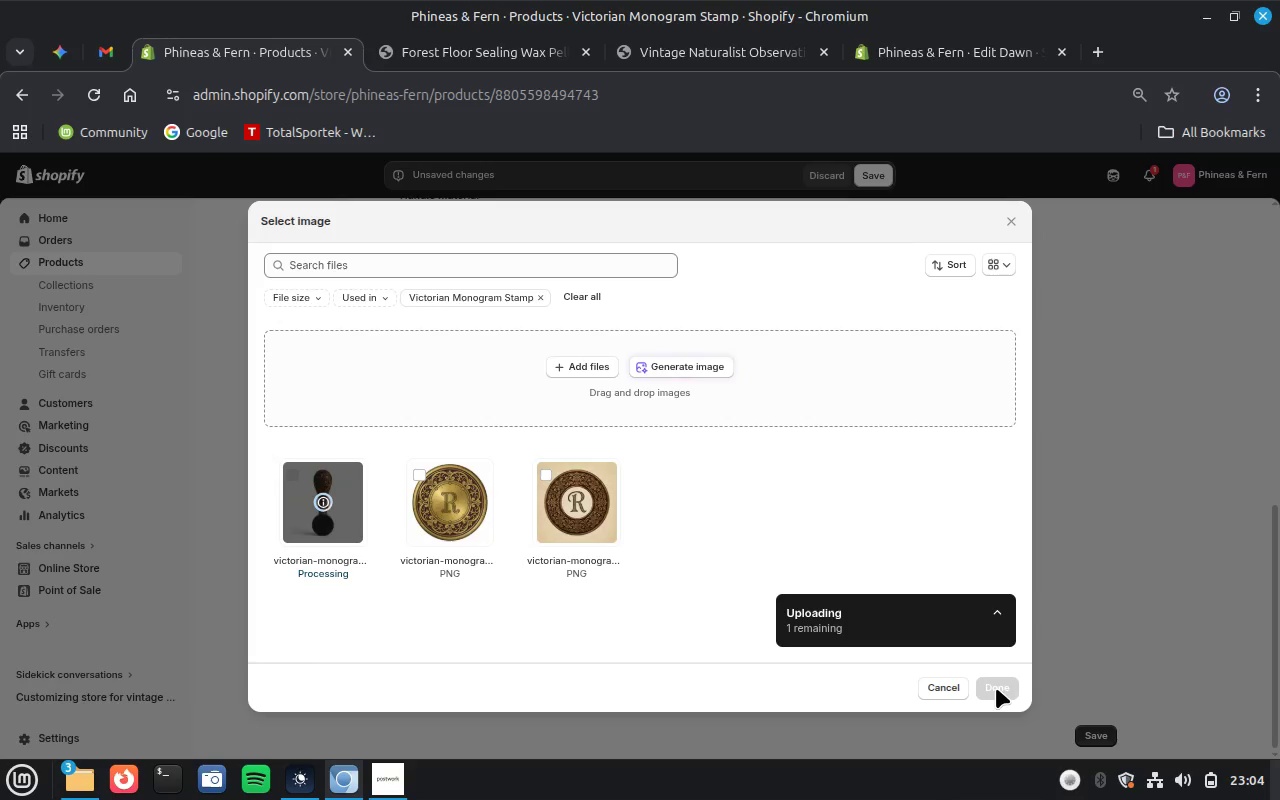 
wait(23.98)
 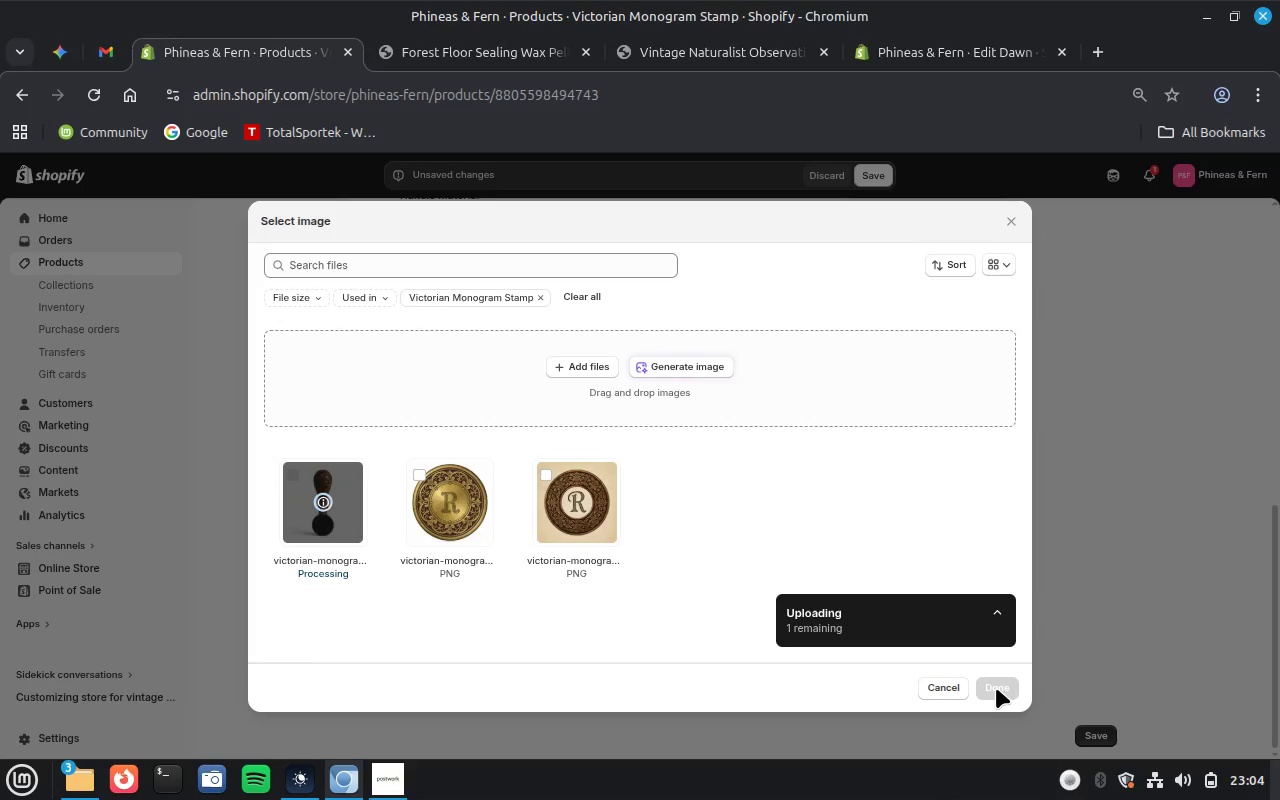 
left_click([996, 688])
 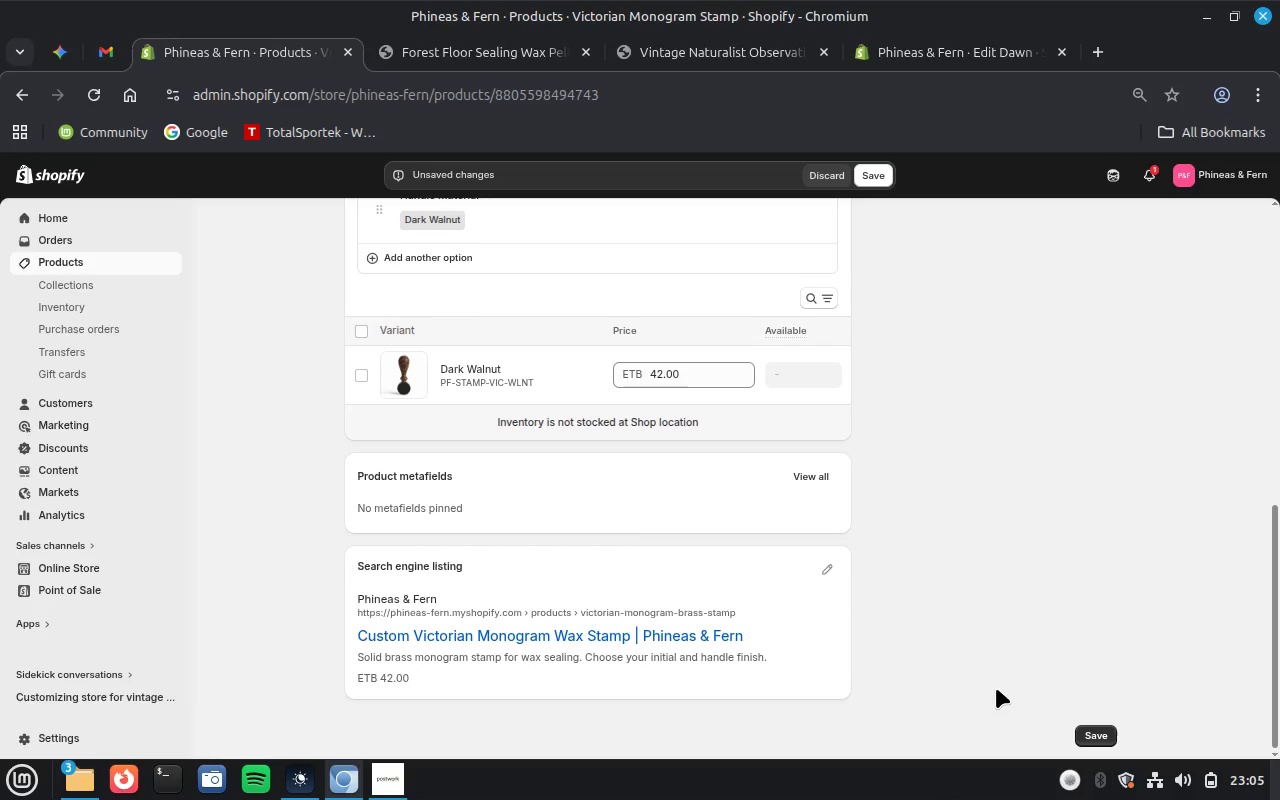 
wait(23.07)
 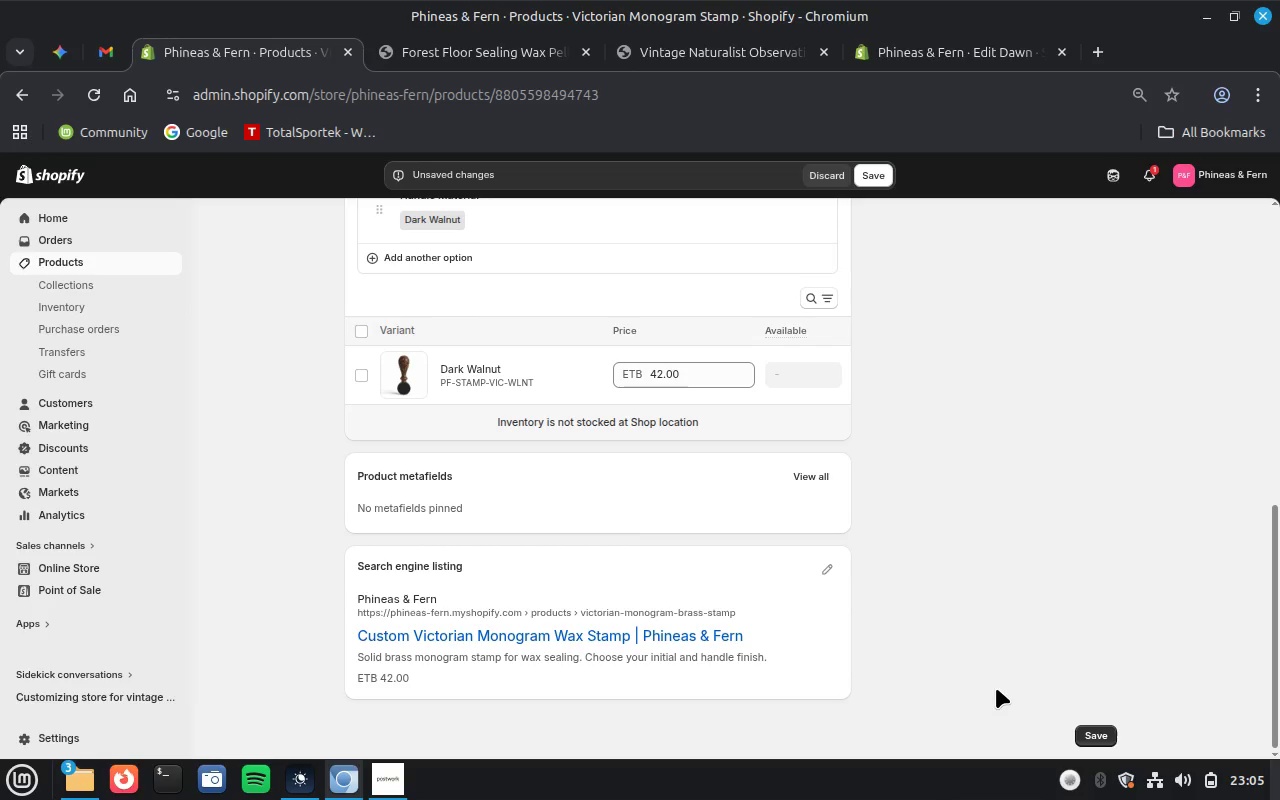 
scroll: coordinate [996, 688], scroll_direction: up, amount: 2.0
 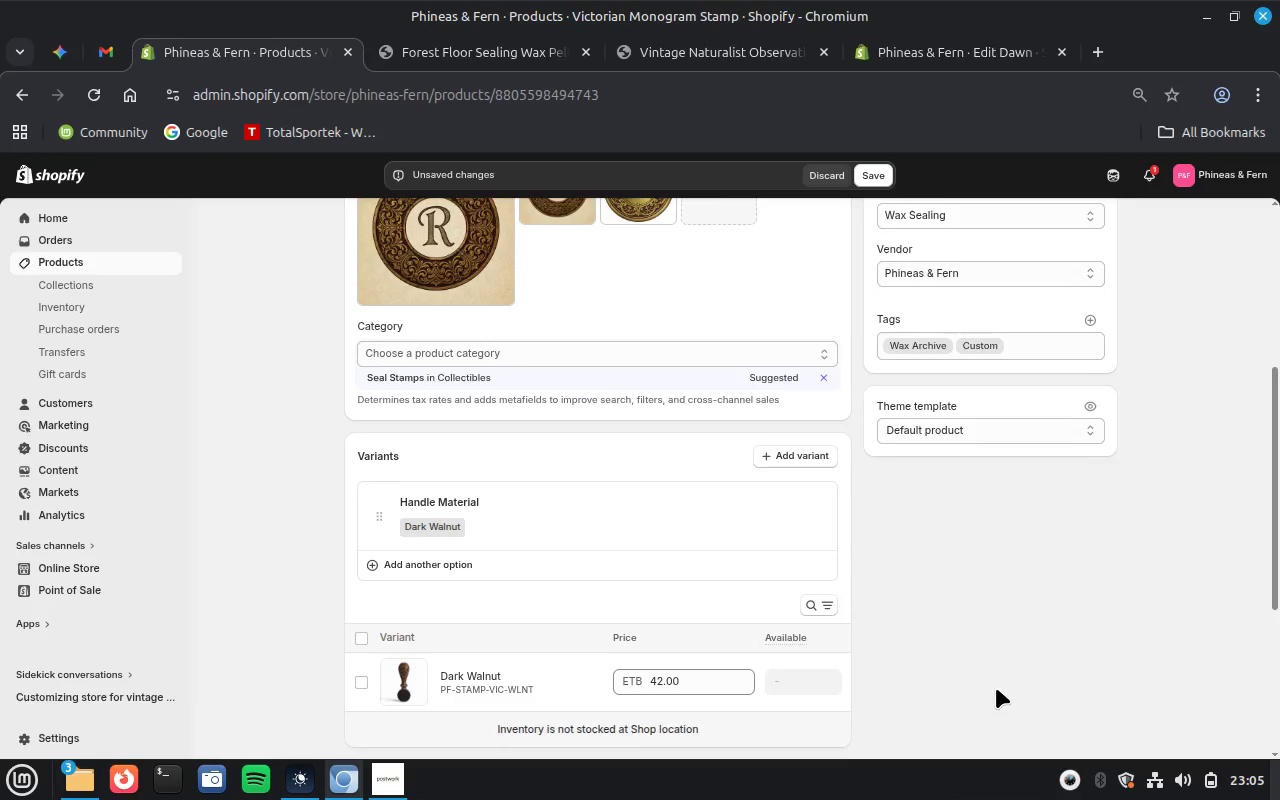 
scroll: coordinate [996, 688], scroll_direction: down, amount: 1.0
 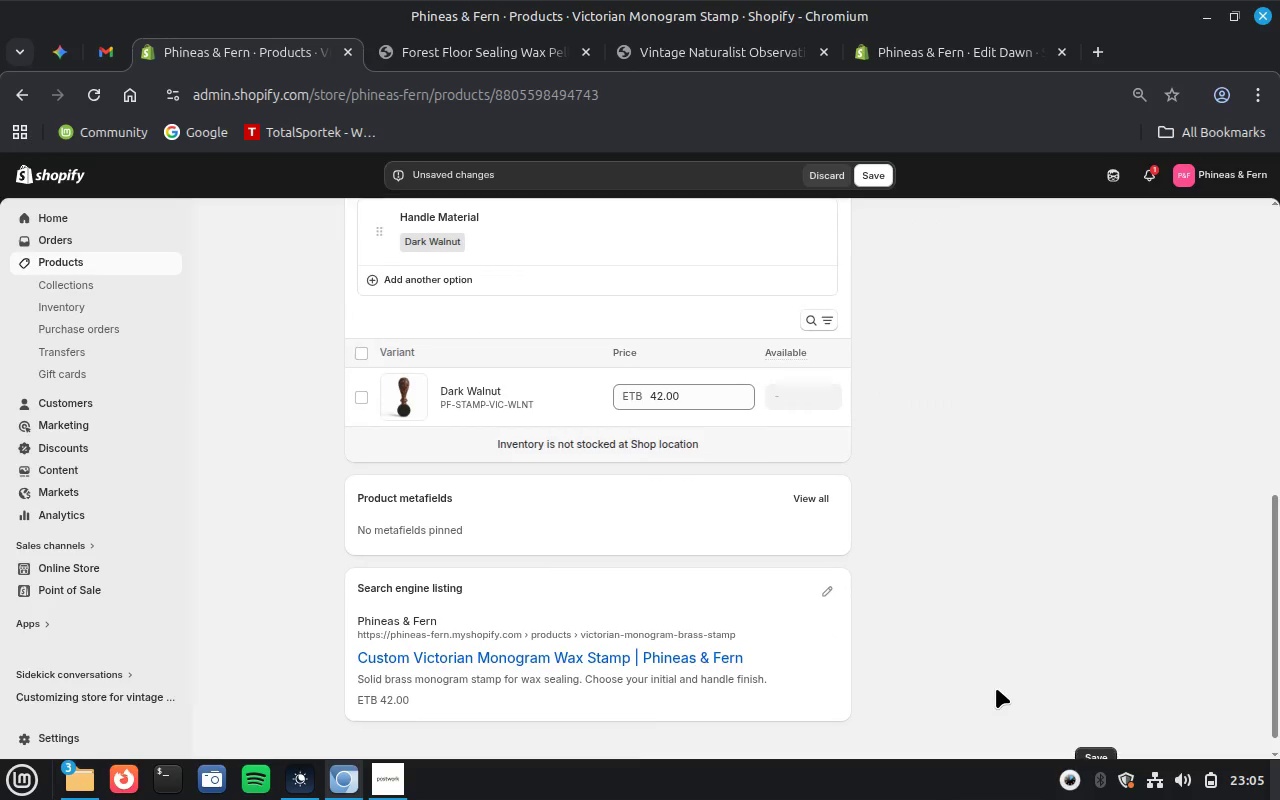 
scroll: coordinate [996, 688], scroll_direction: up, amount: 1.0
 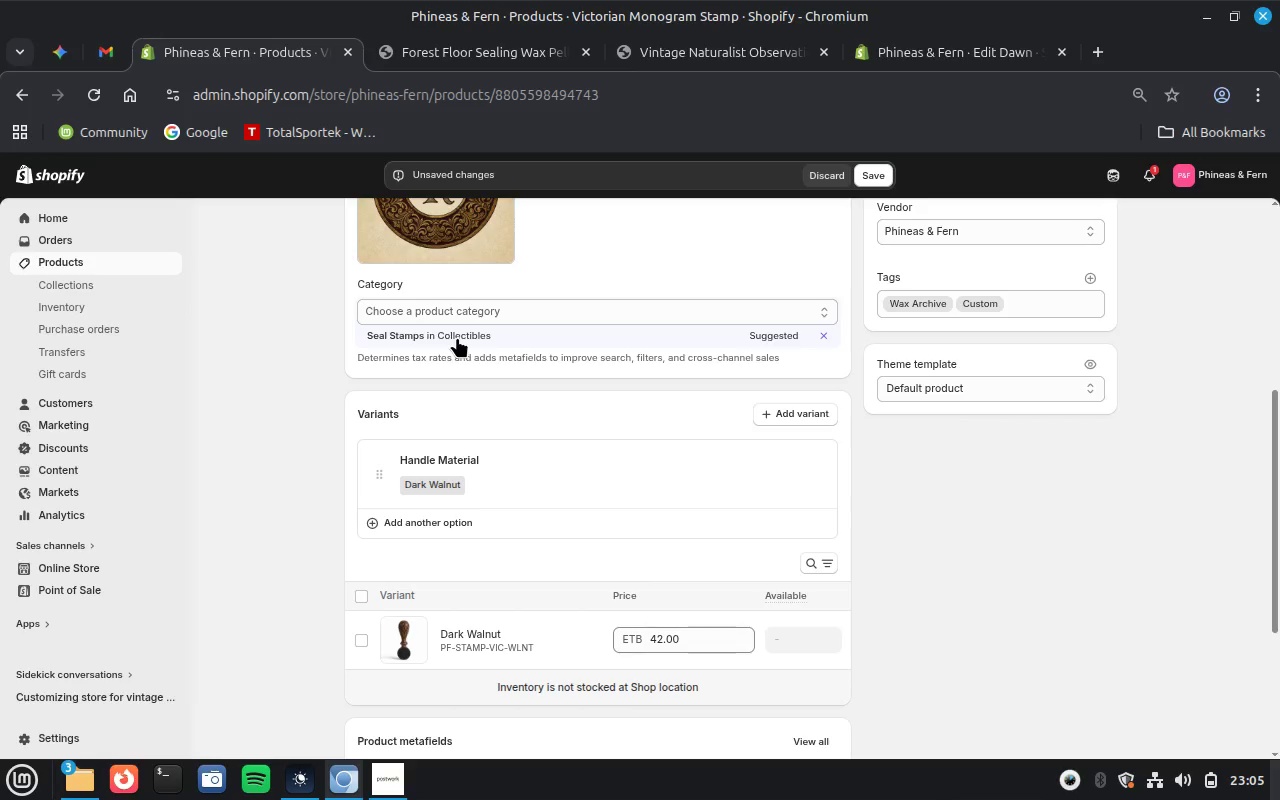 
left_click([448, 332])
 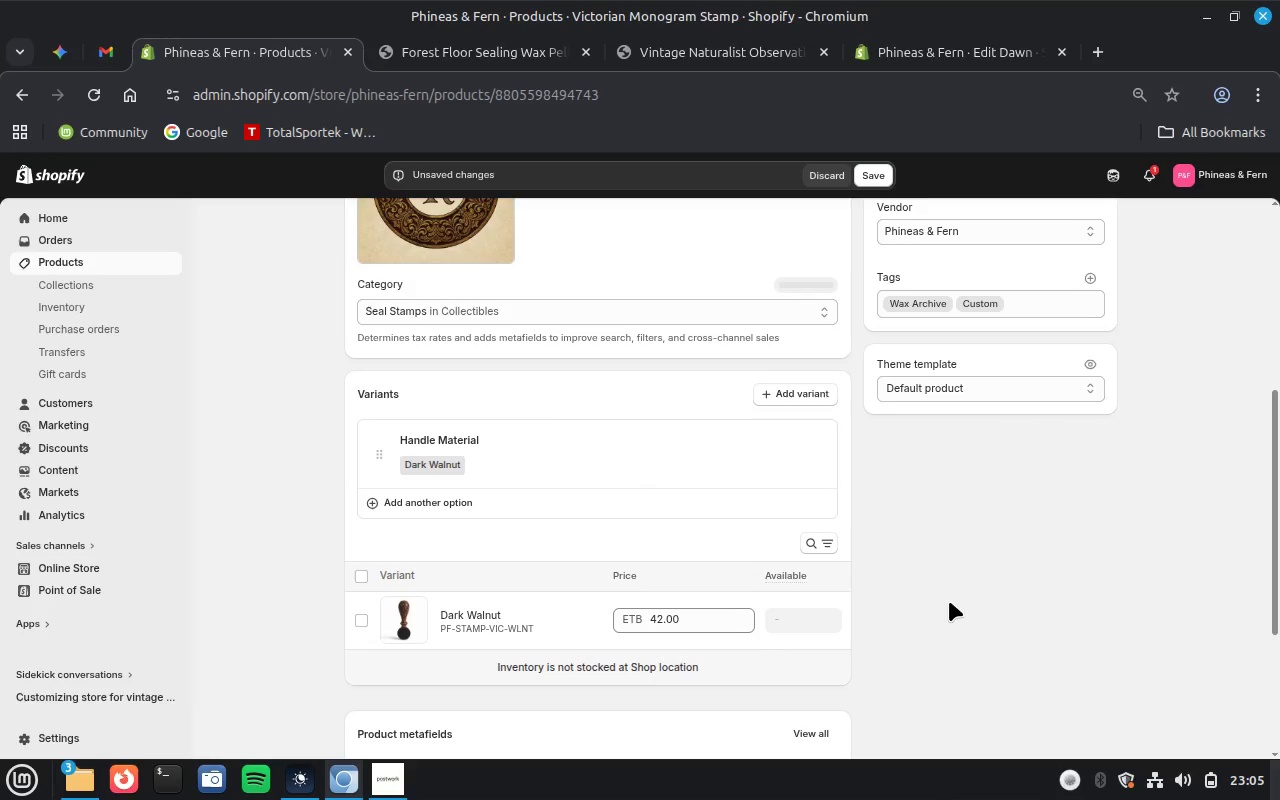 
wait(13.91)
 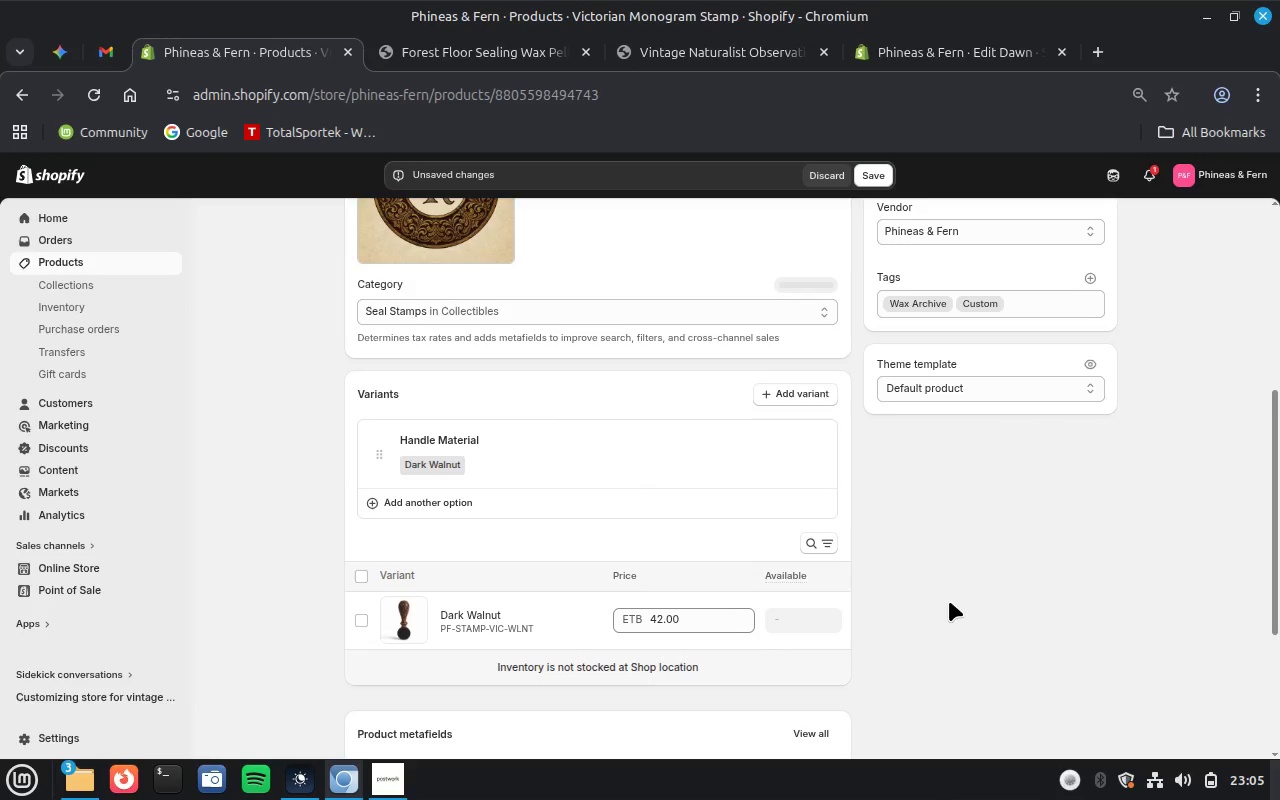 
scroll: coordinate [949, 601], scroll_direction: down, amount: 1.0
 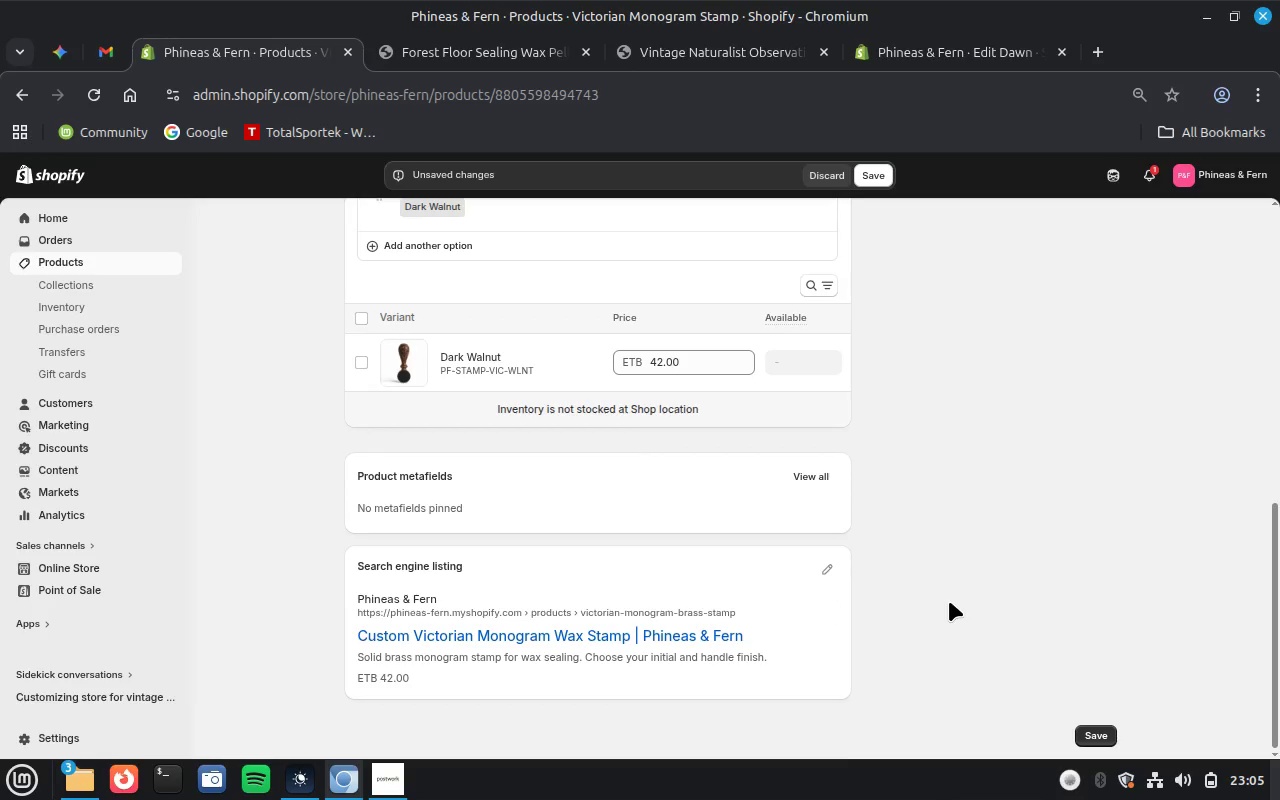 
scroll: coordinate [949, 601], scroll_direction: up, amount: 2.0
 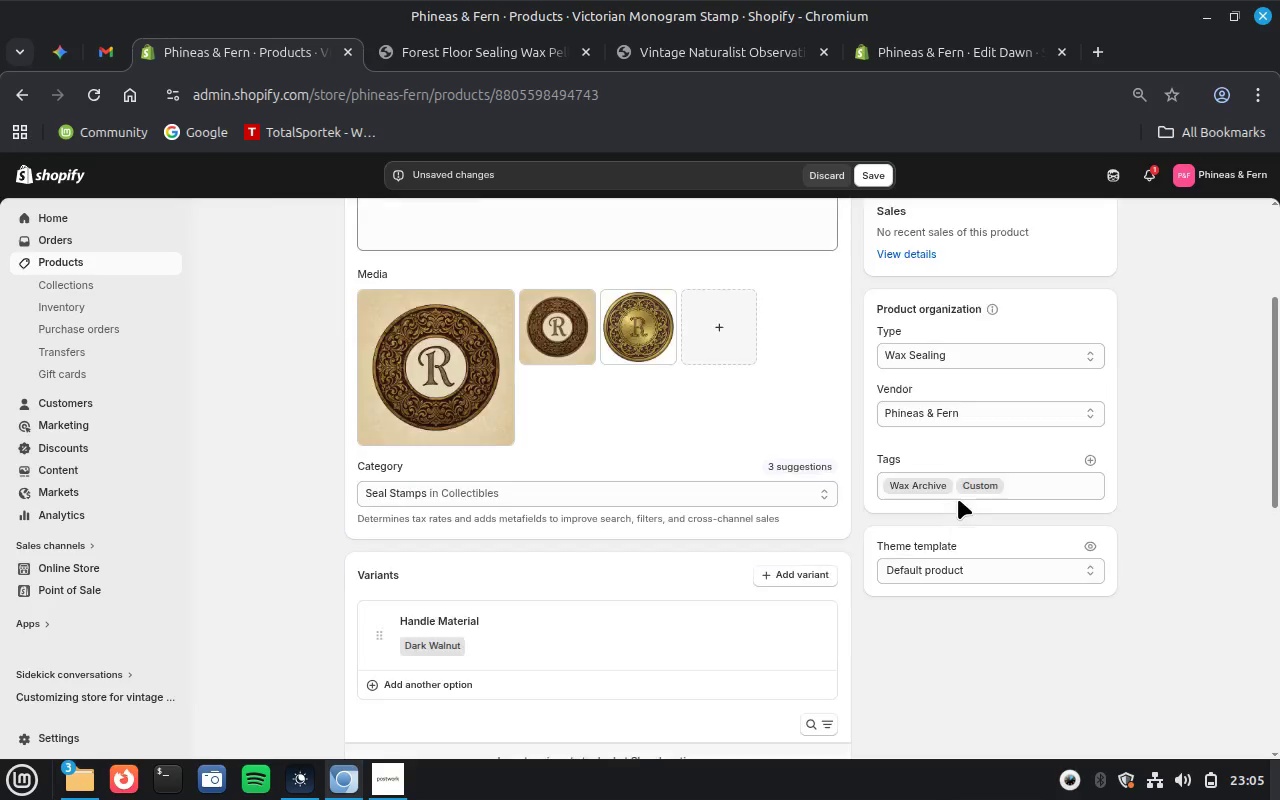 
scroll: coordinate [958, 499], scroll_direction: down, amount: 4.0
 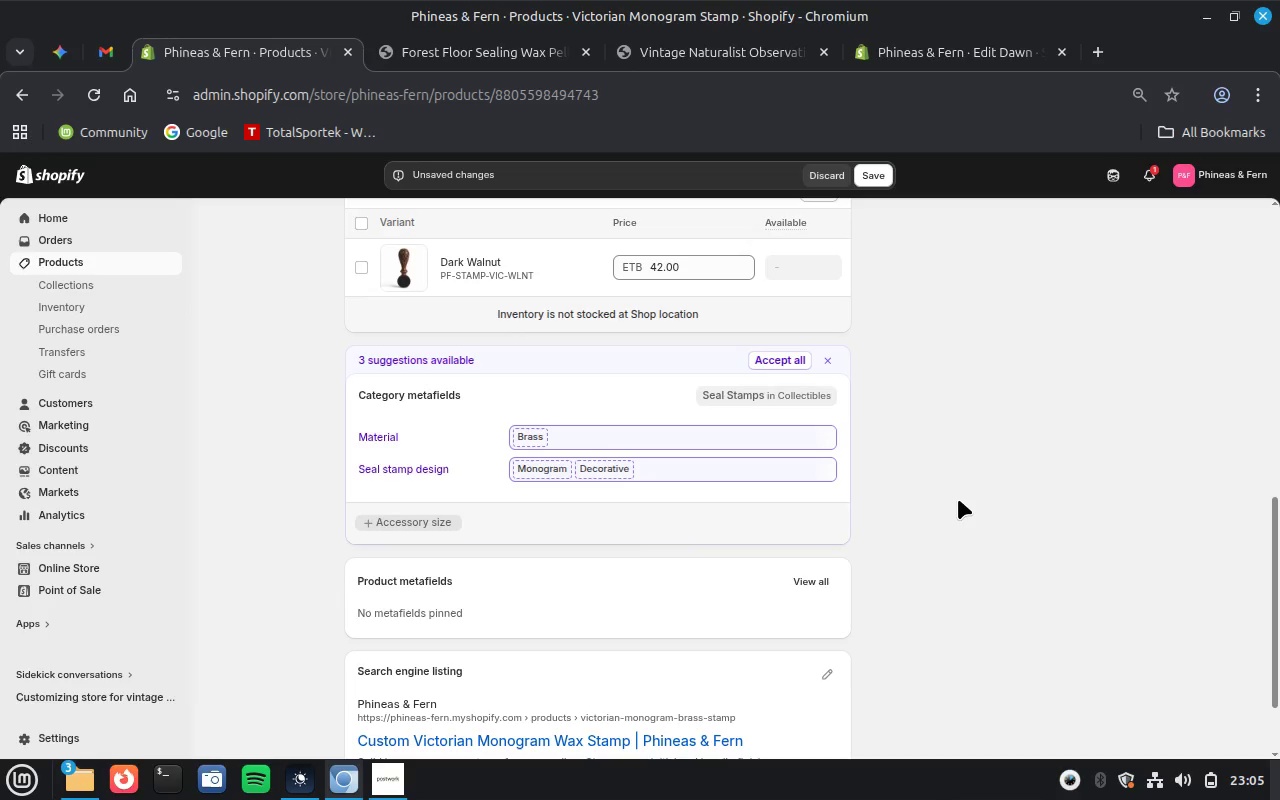 
wait(6.2)
 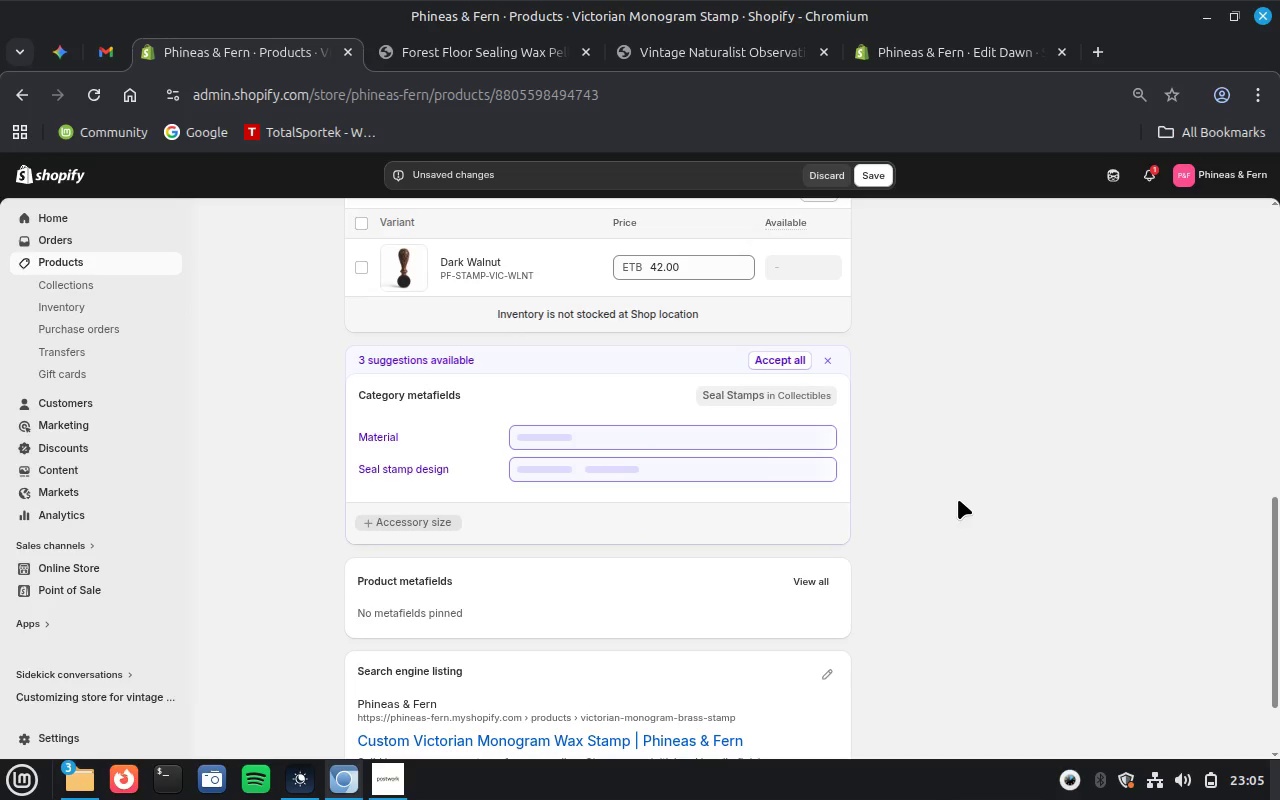 
left_click([779, 355])
 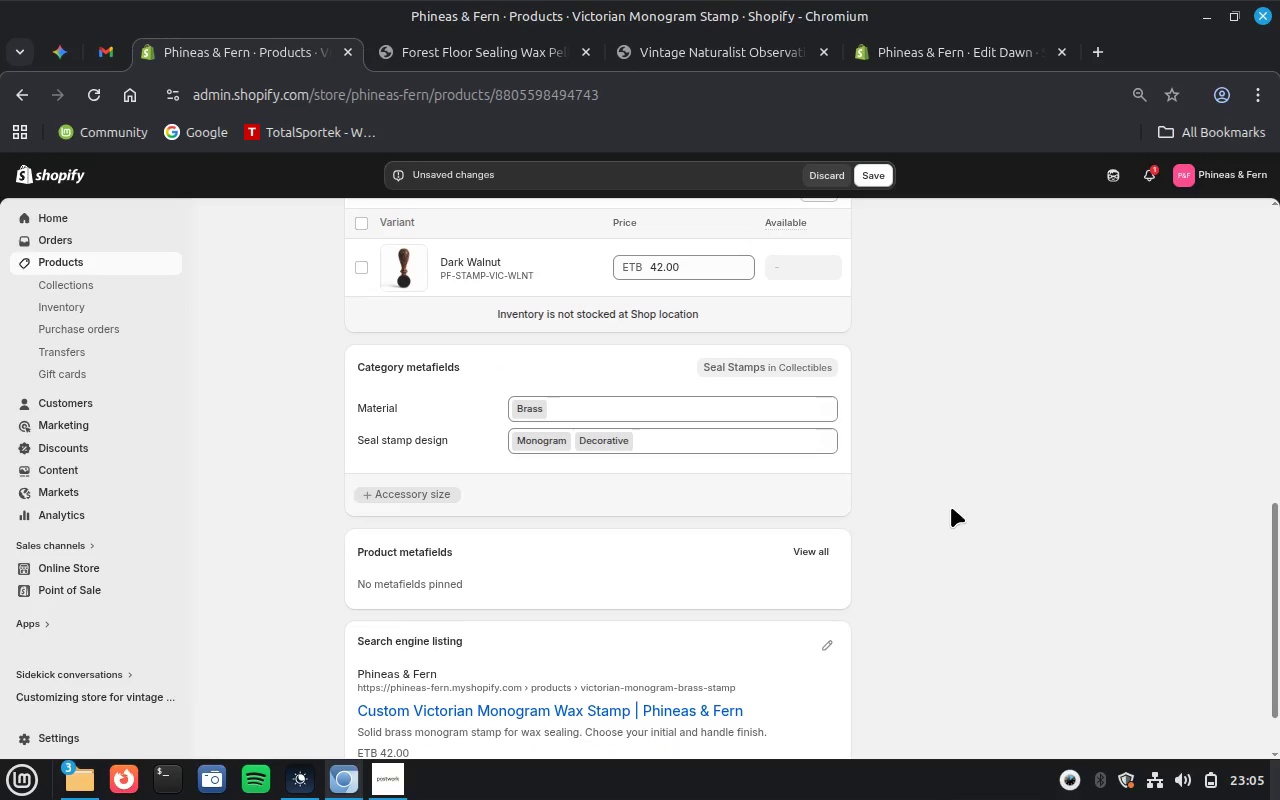 
wait(6.57)
 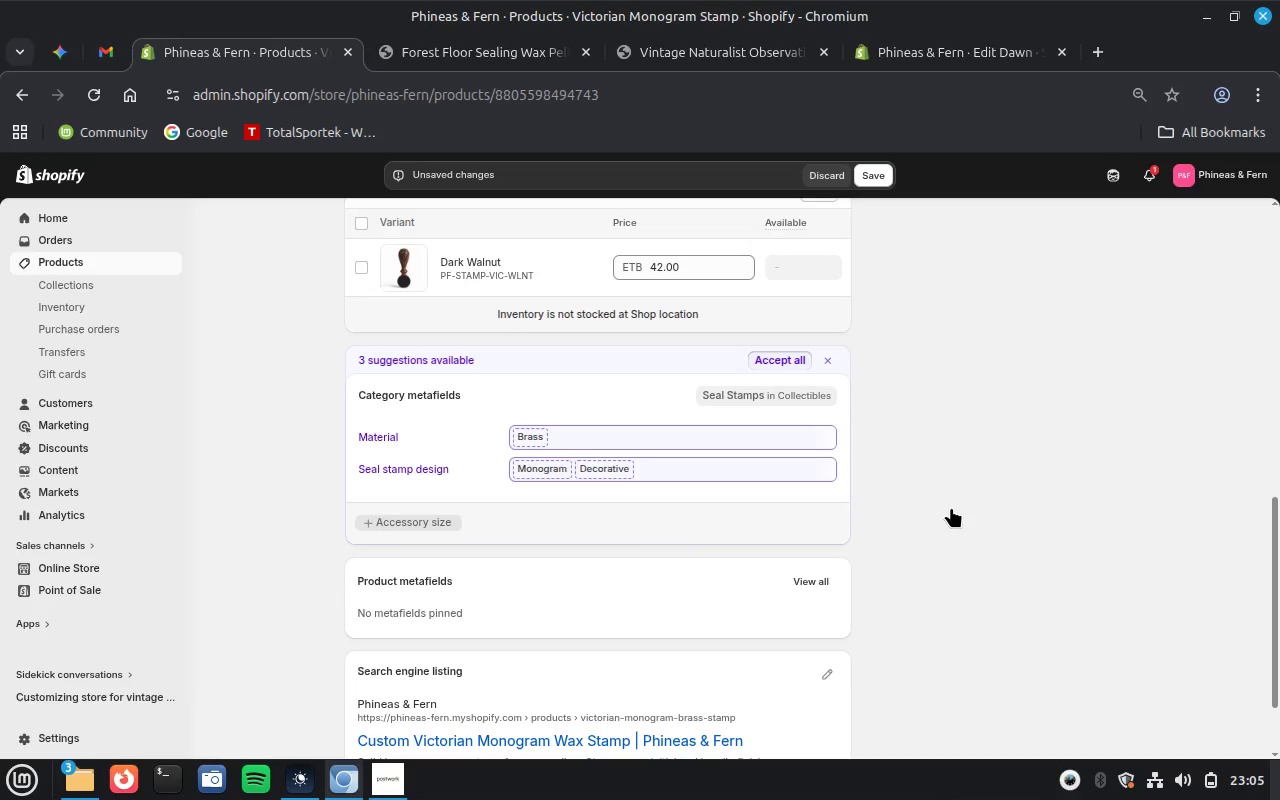 
scroll: coordinate [951, 507], scroll_direction: up, amount: 13.0
 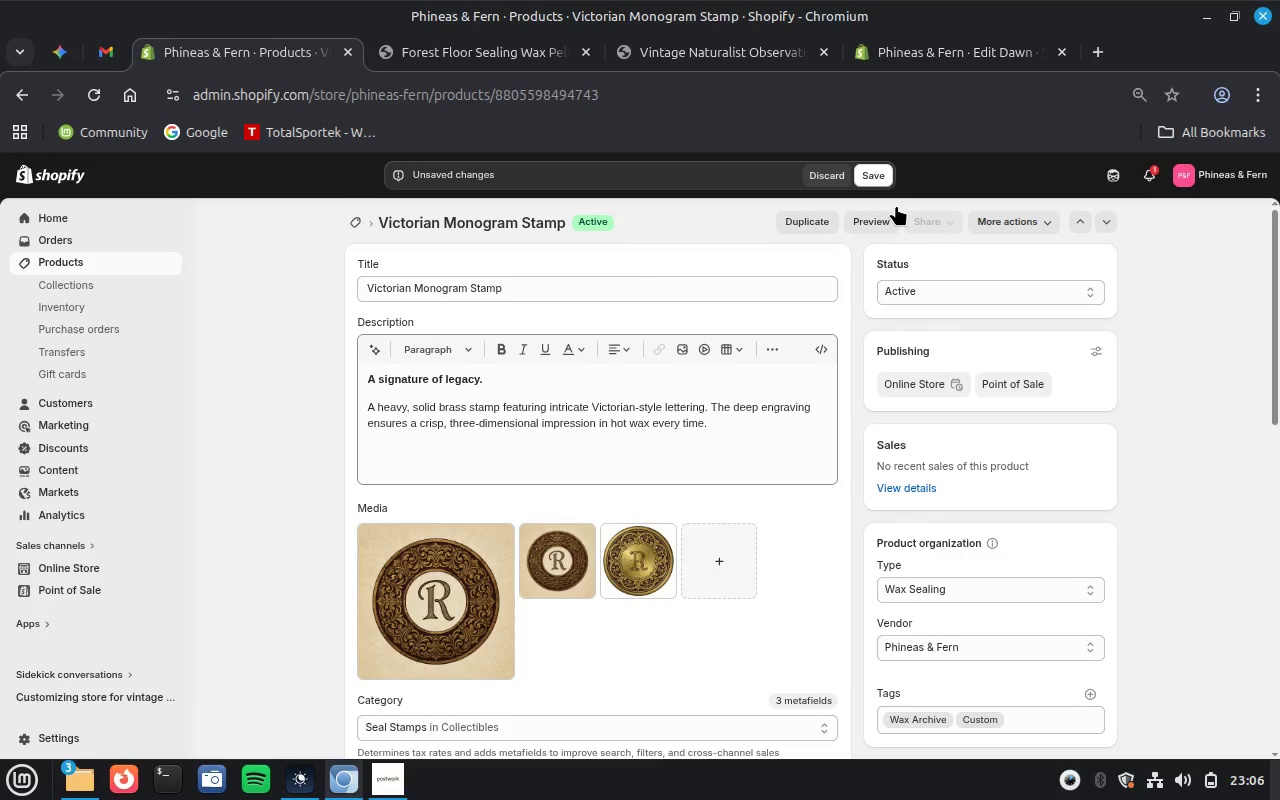 
left_click([873, 171])
 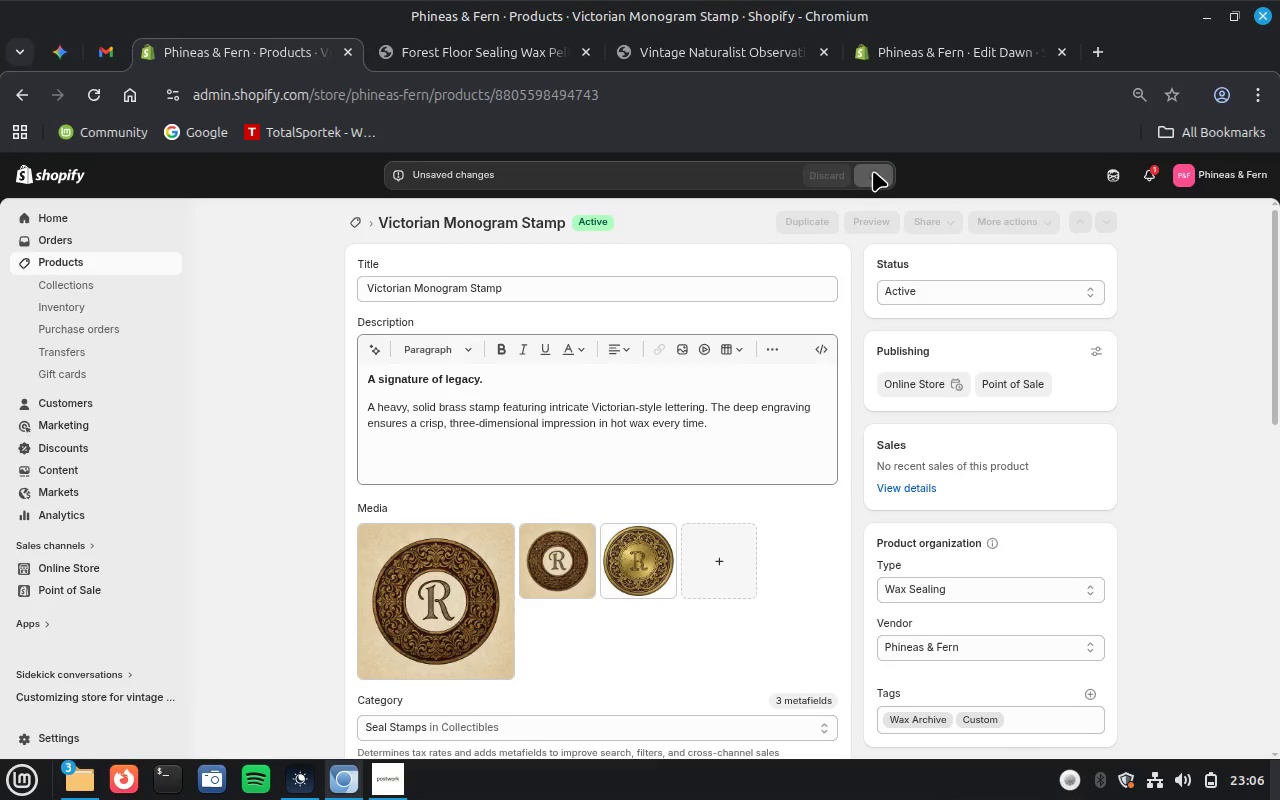 
wait(25.97)
 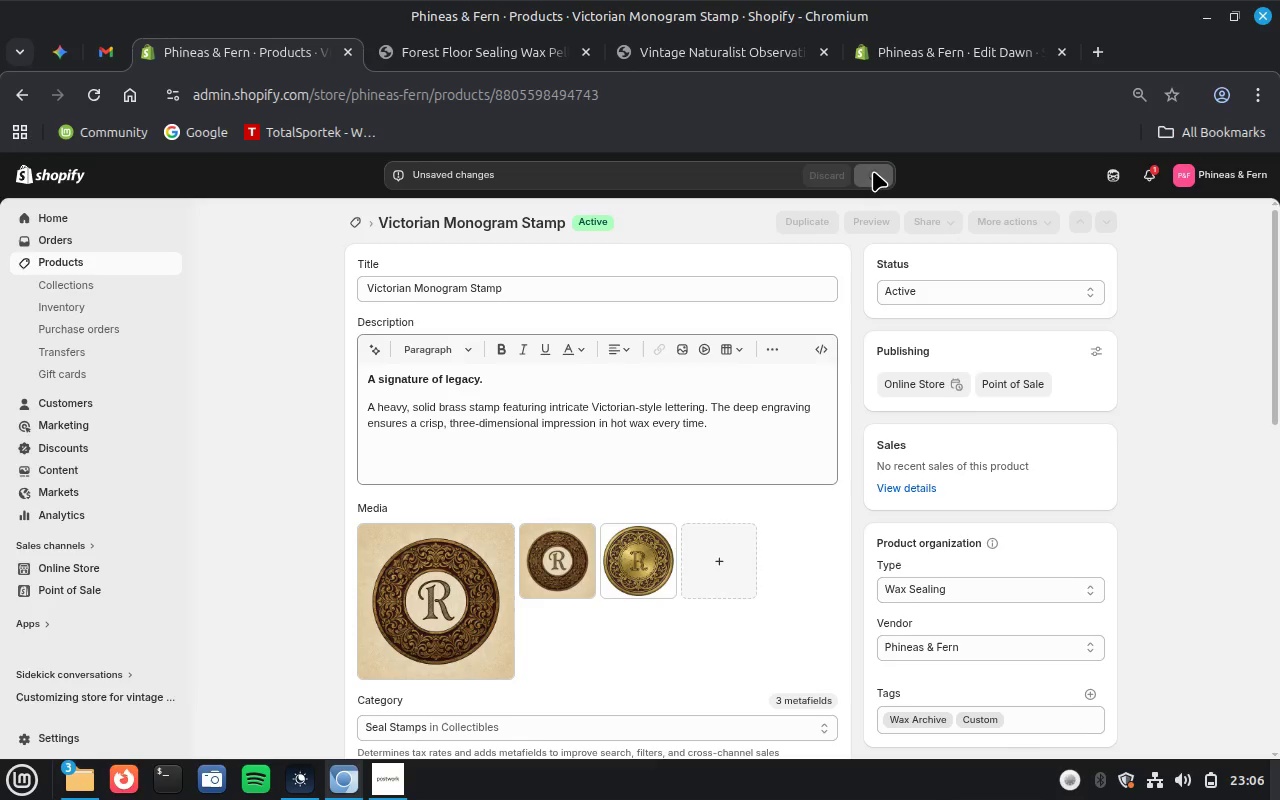 
scroll: coordinate [1140, 543], scroll_direction: down, amount: 1.0
 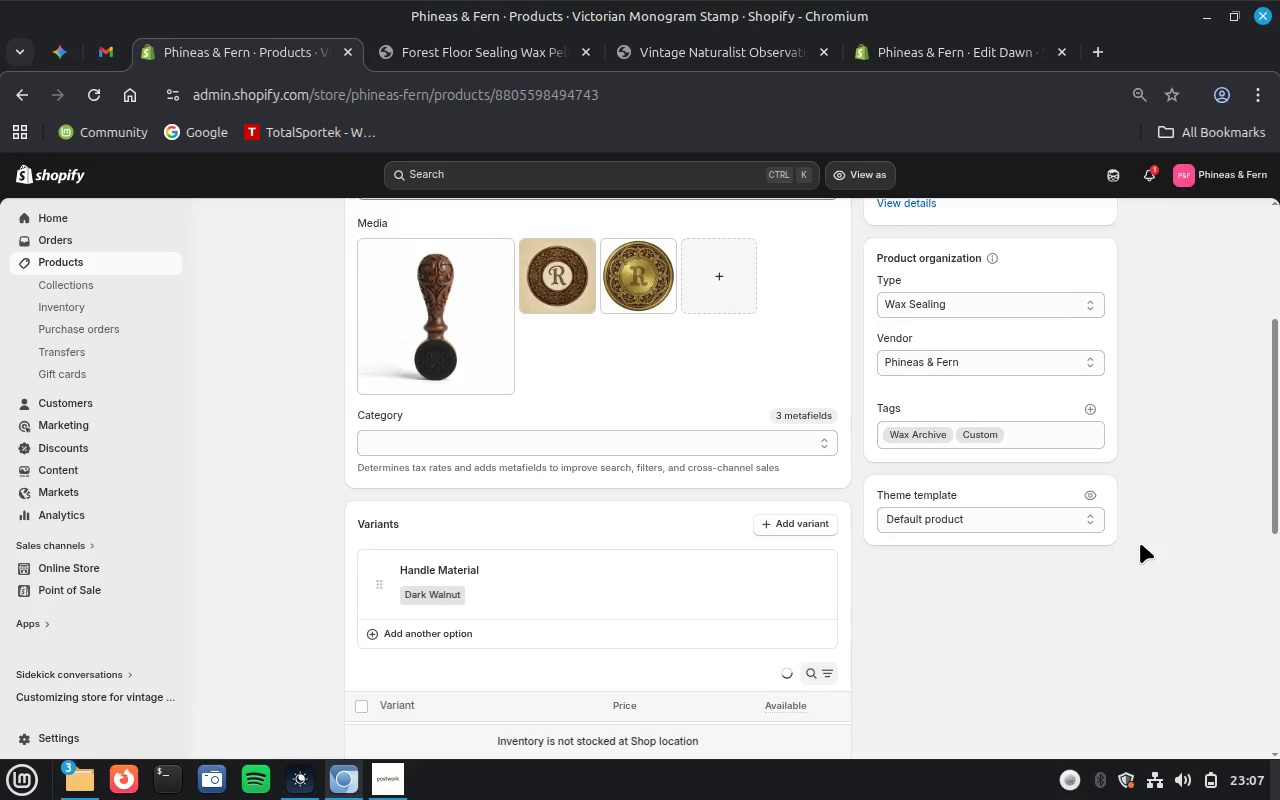 
wait(36.69)
 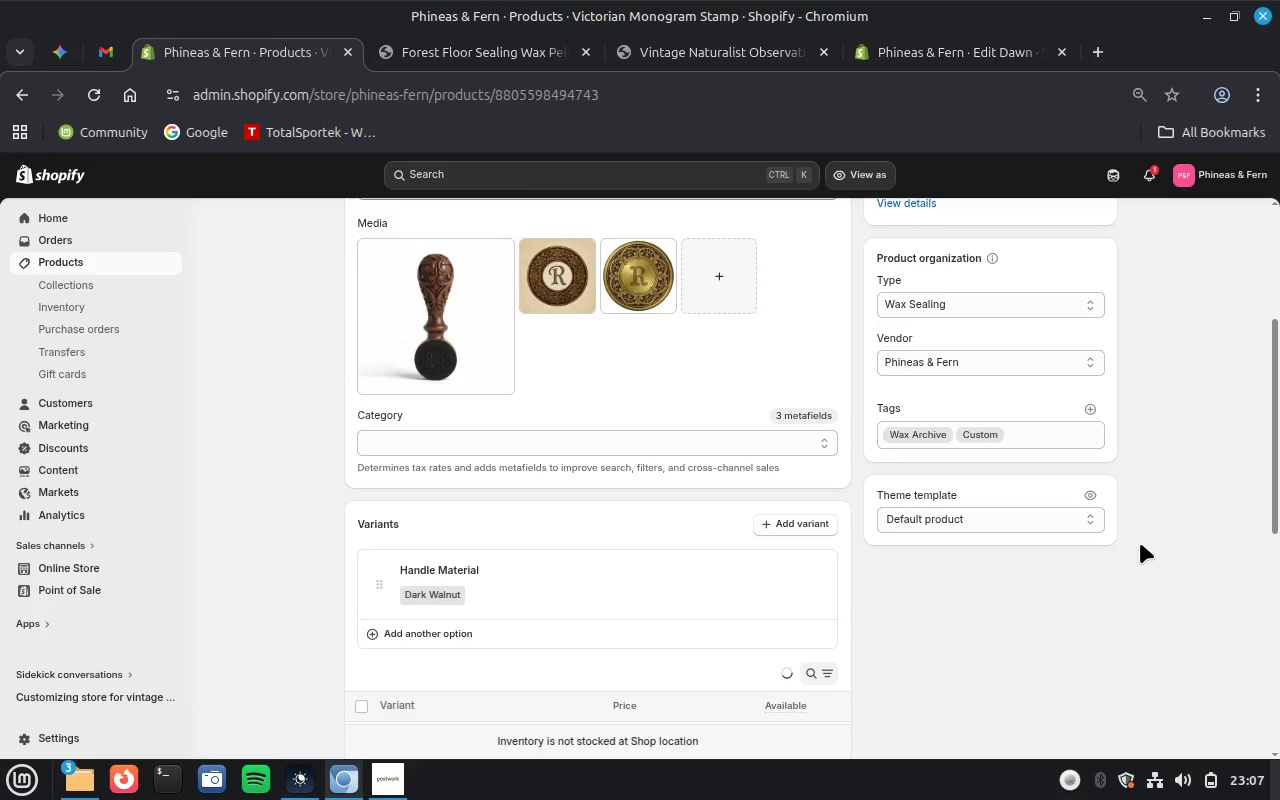 
left_click([55, 54])
 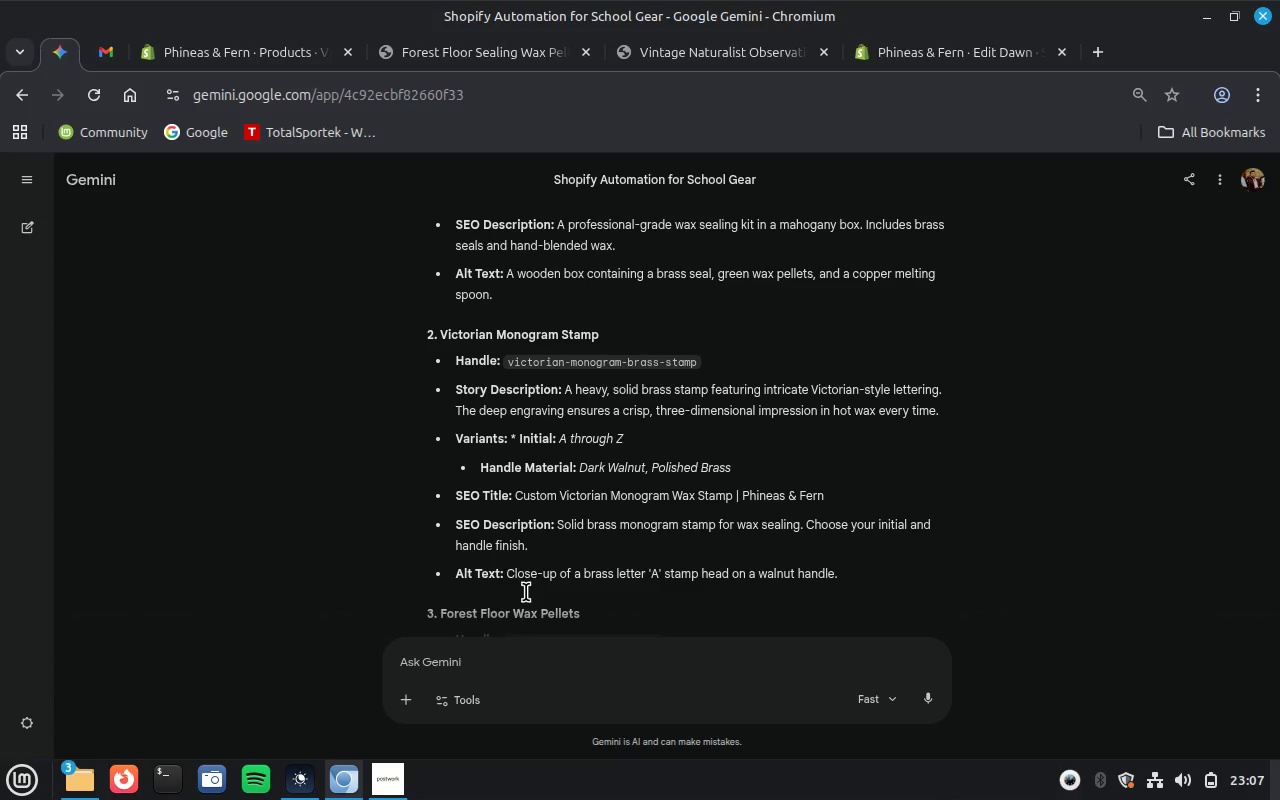 
left_click_drag(start_coordinate=[507, 576], to_coordinate=[873, 583])
 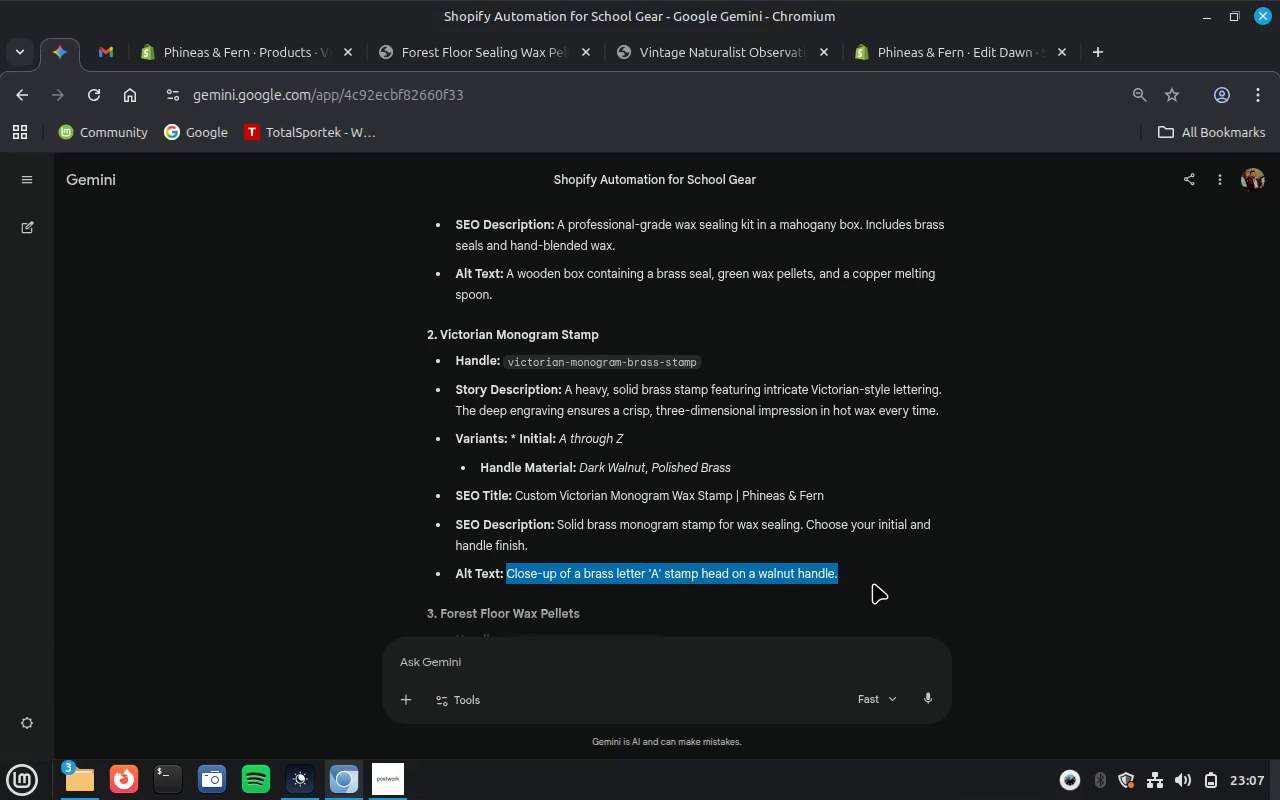 
key(Control+C)
 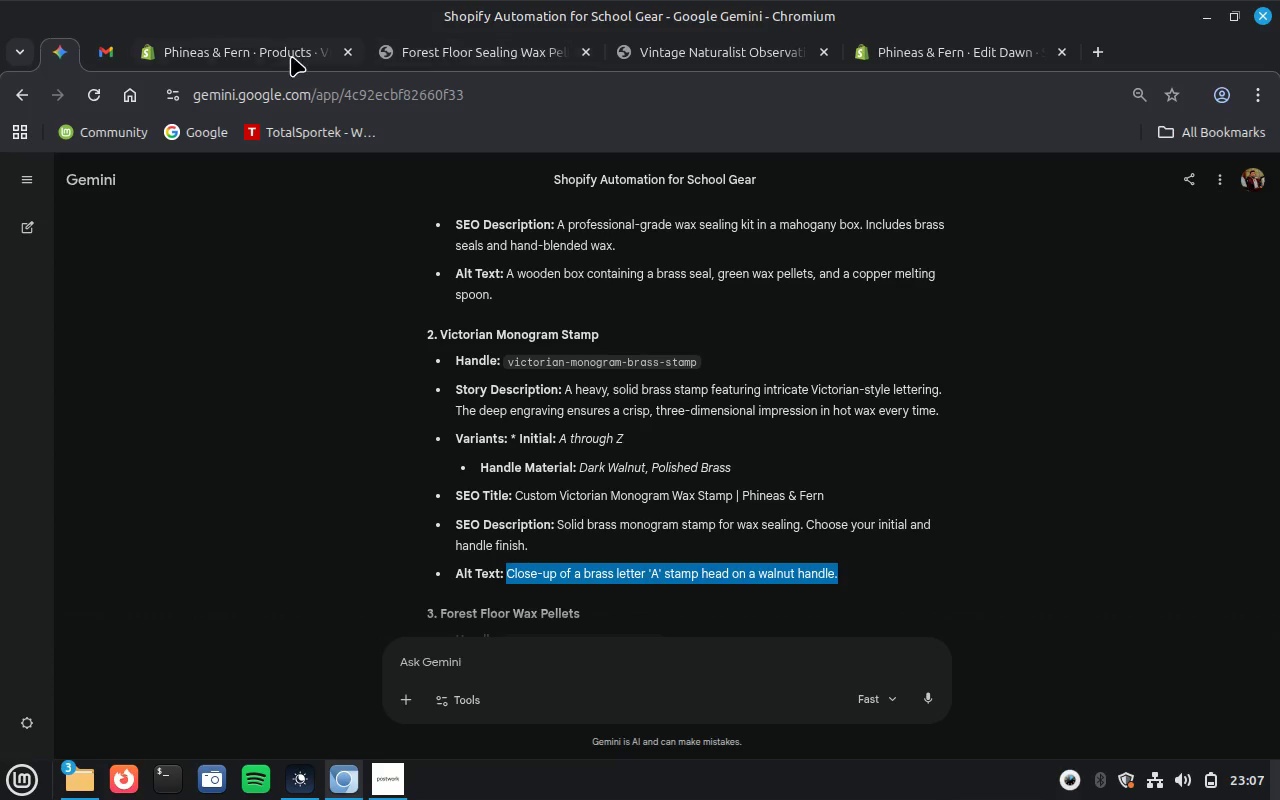 
left_click([266, 57])
 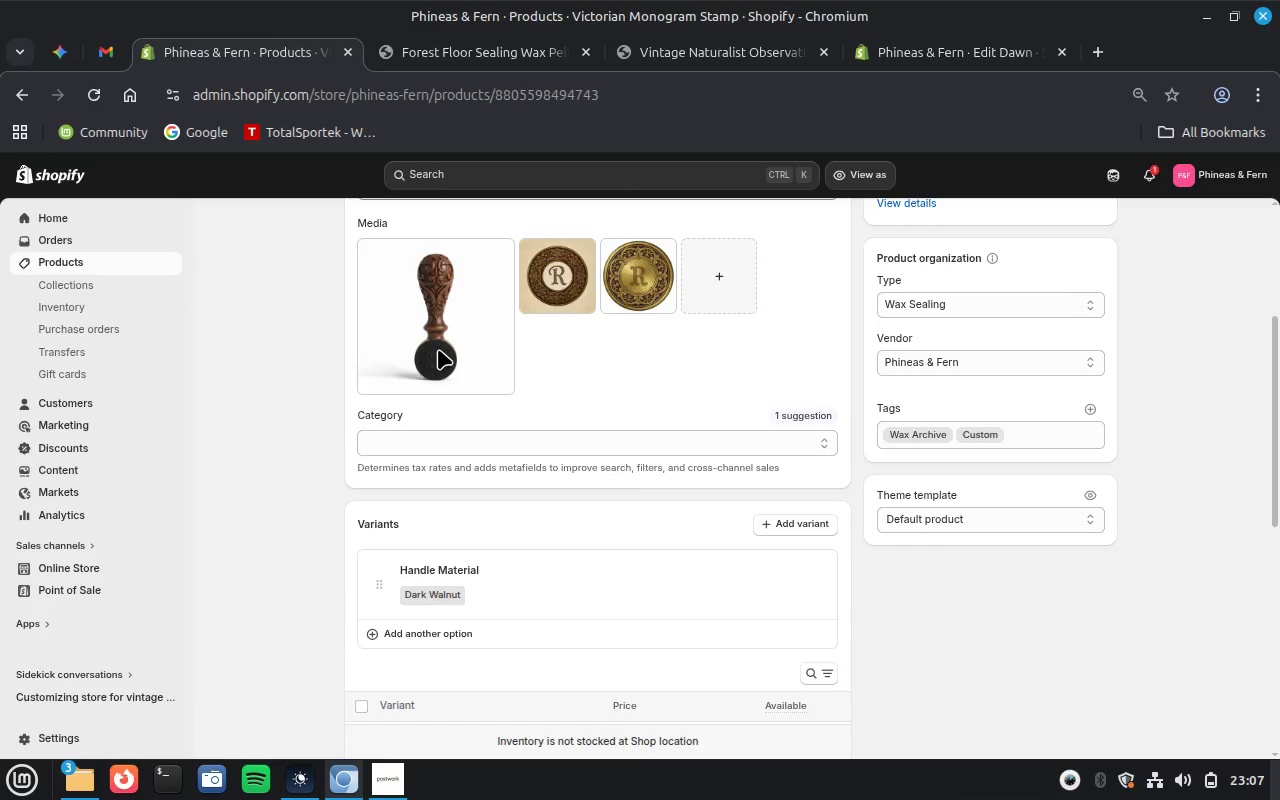 
left_click([438, 349])
 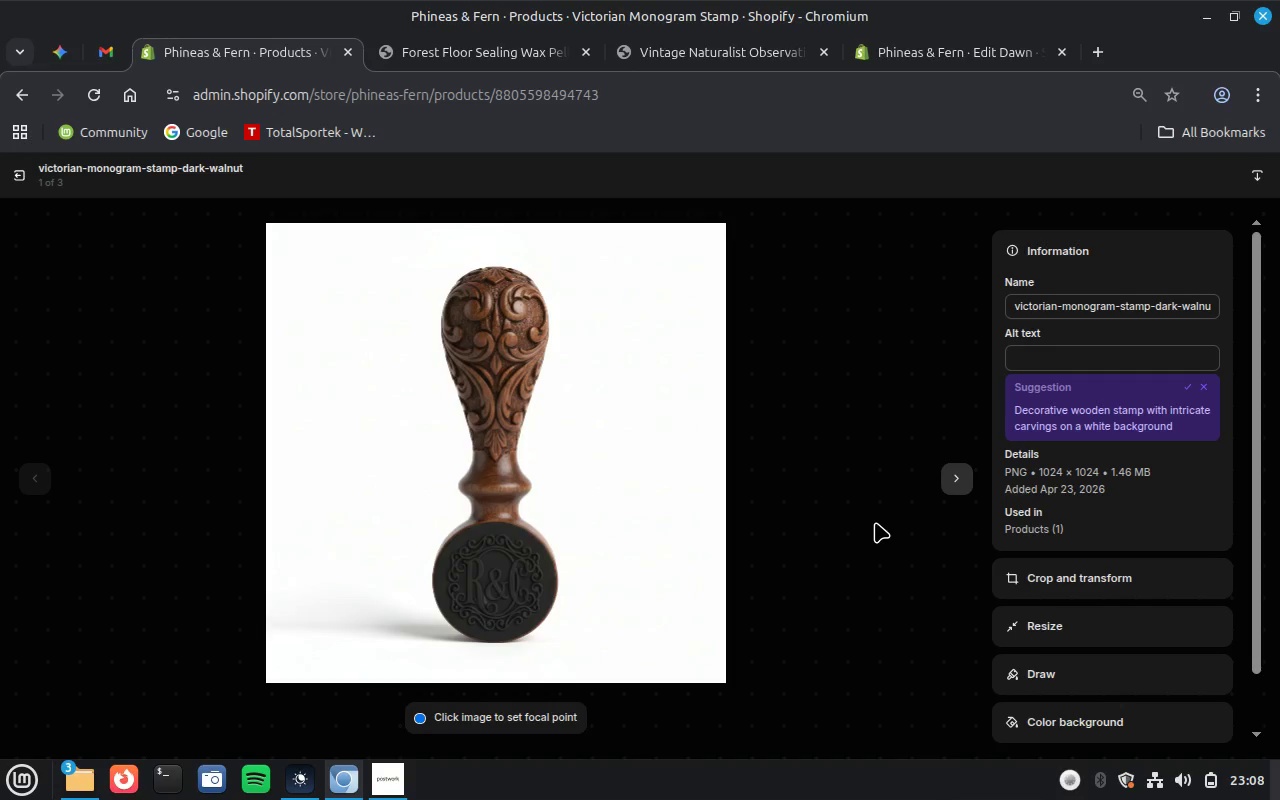 
wait(87.75)
 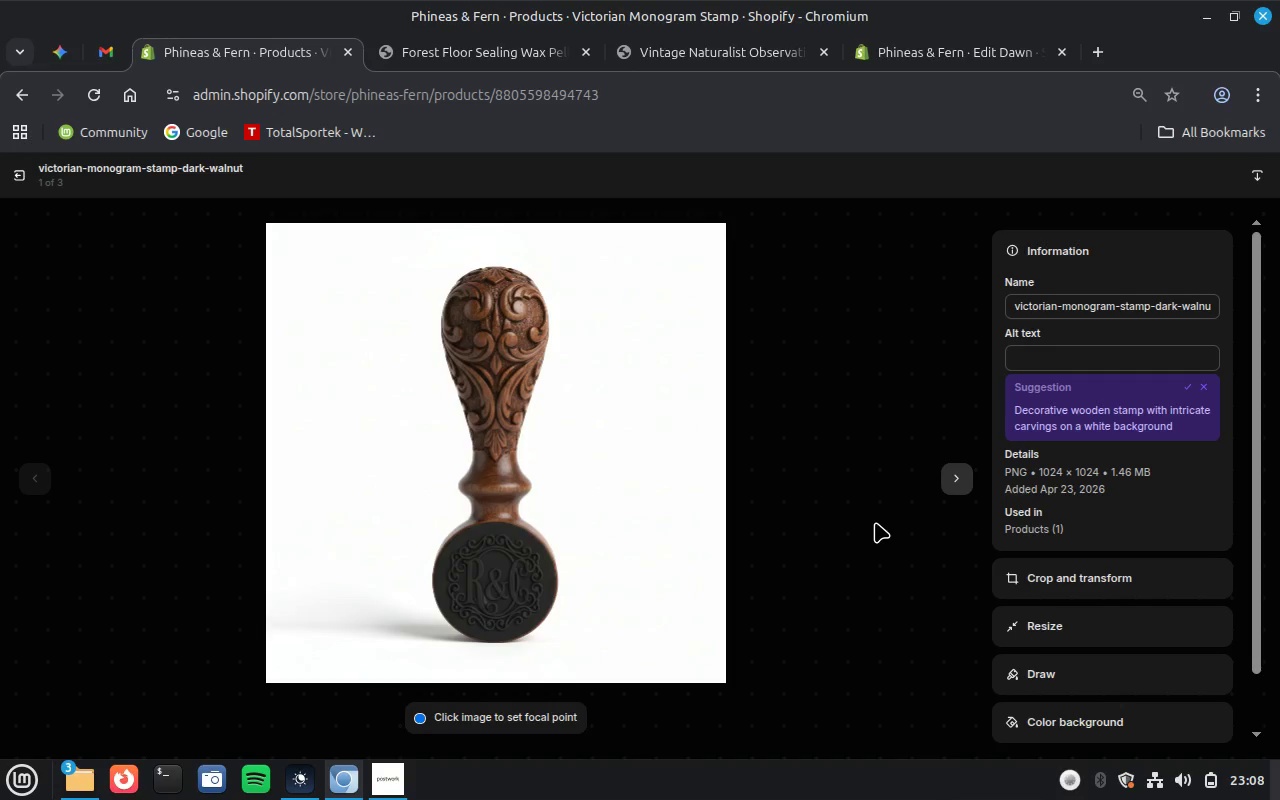 
left_click([1051, 361])
 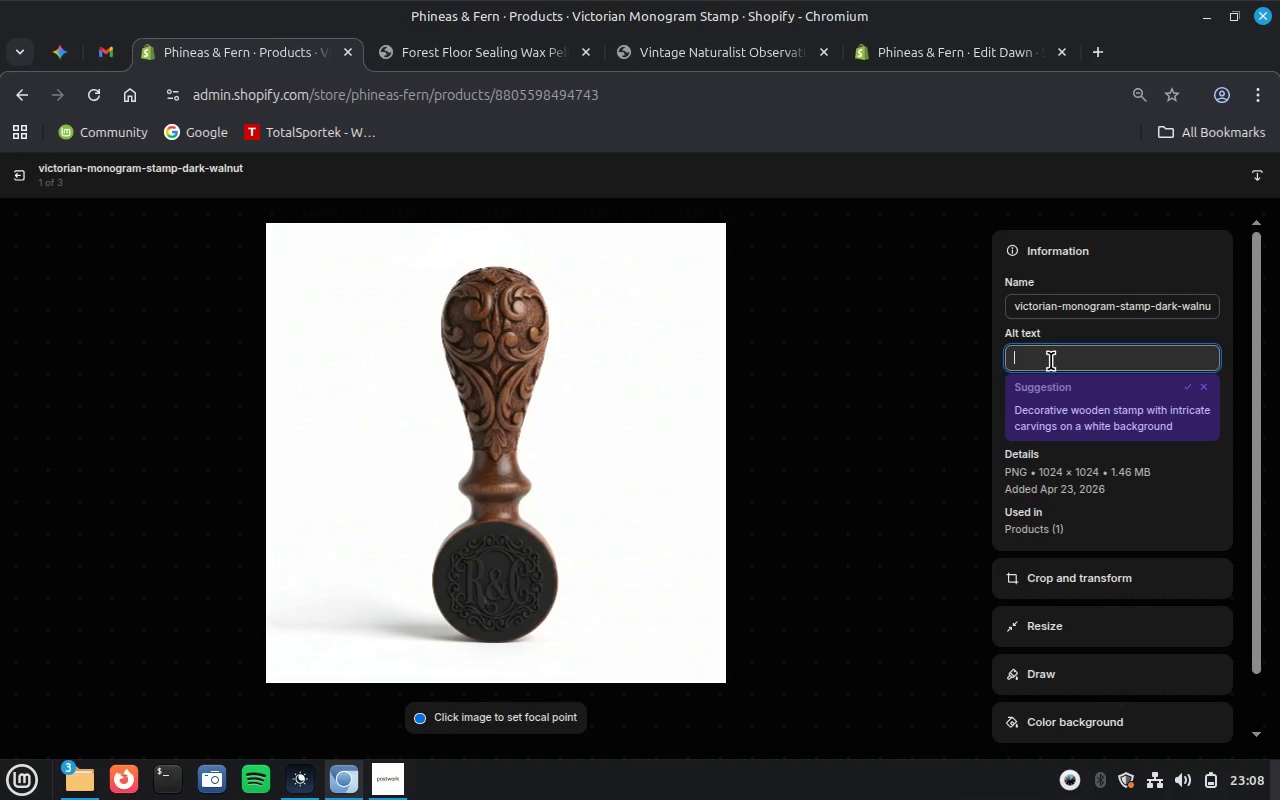 
key(Control+V)
 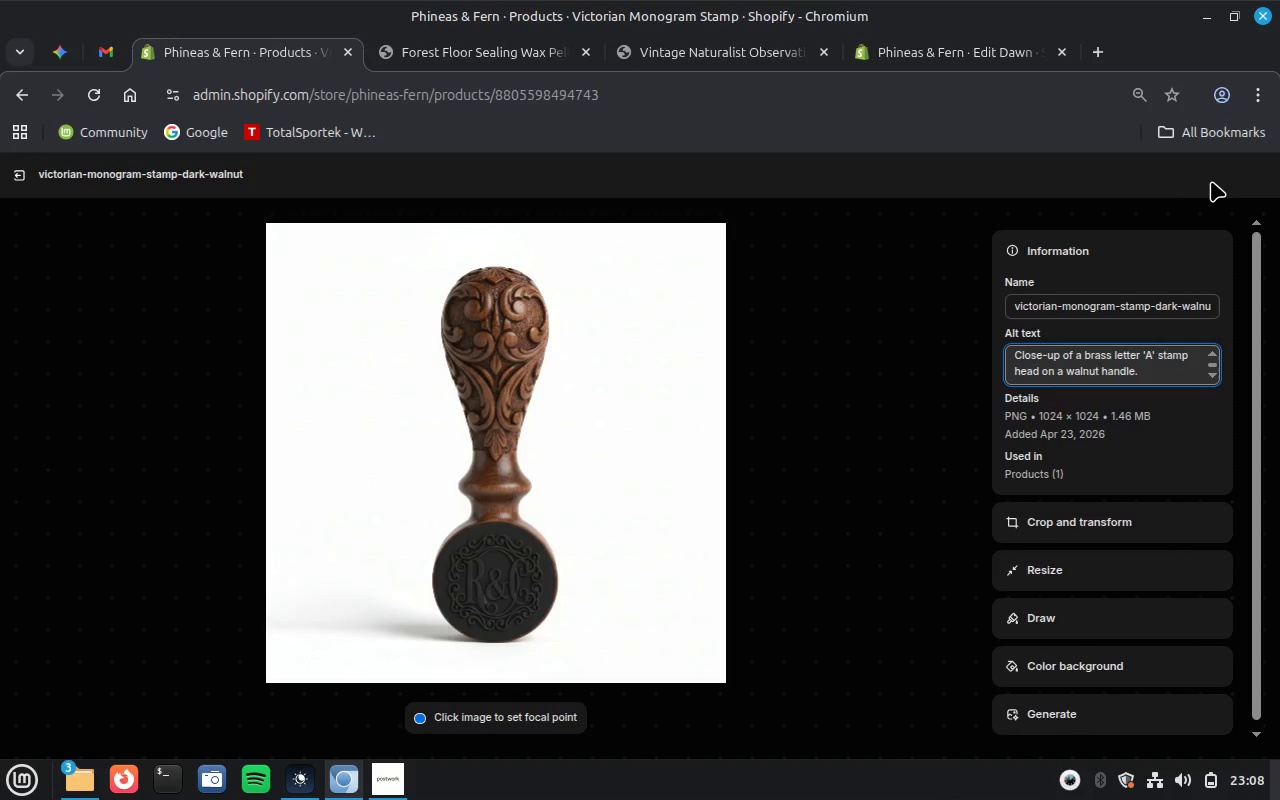 
left_click([1220, 174])
 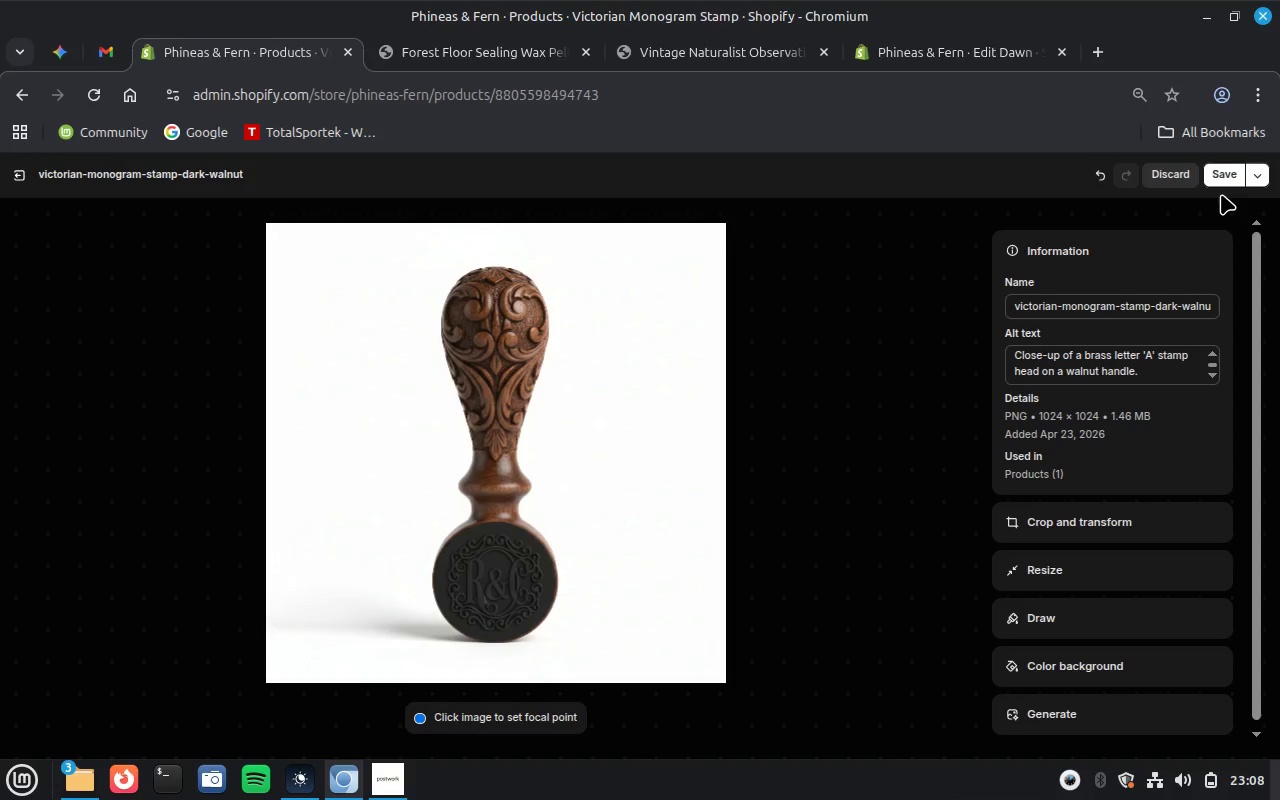 
wait(6.93)
 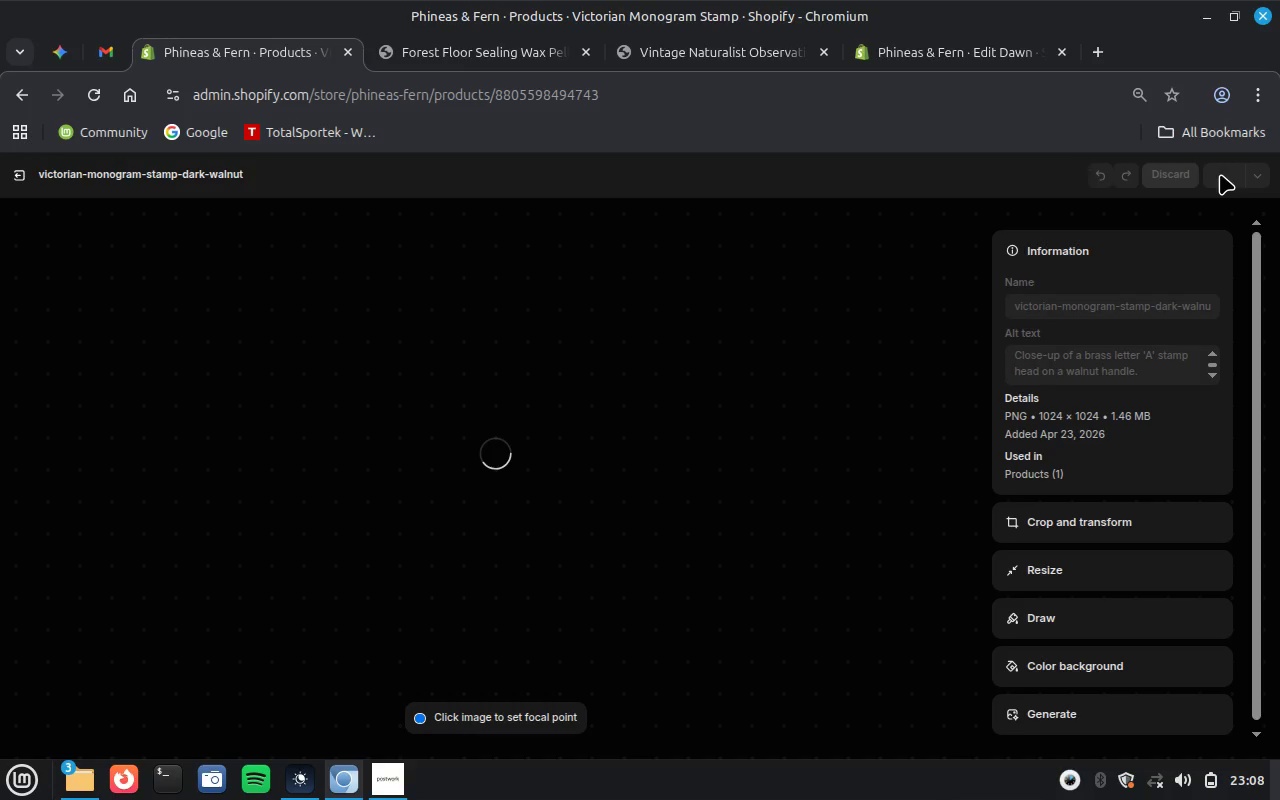 
left_click([1219, 171])
 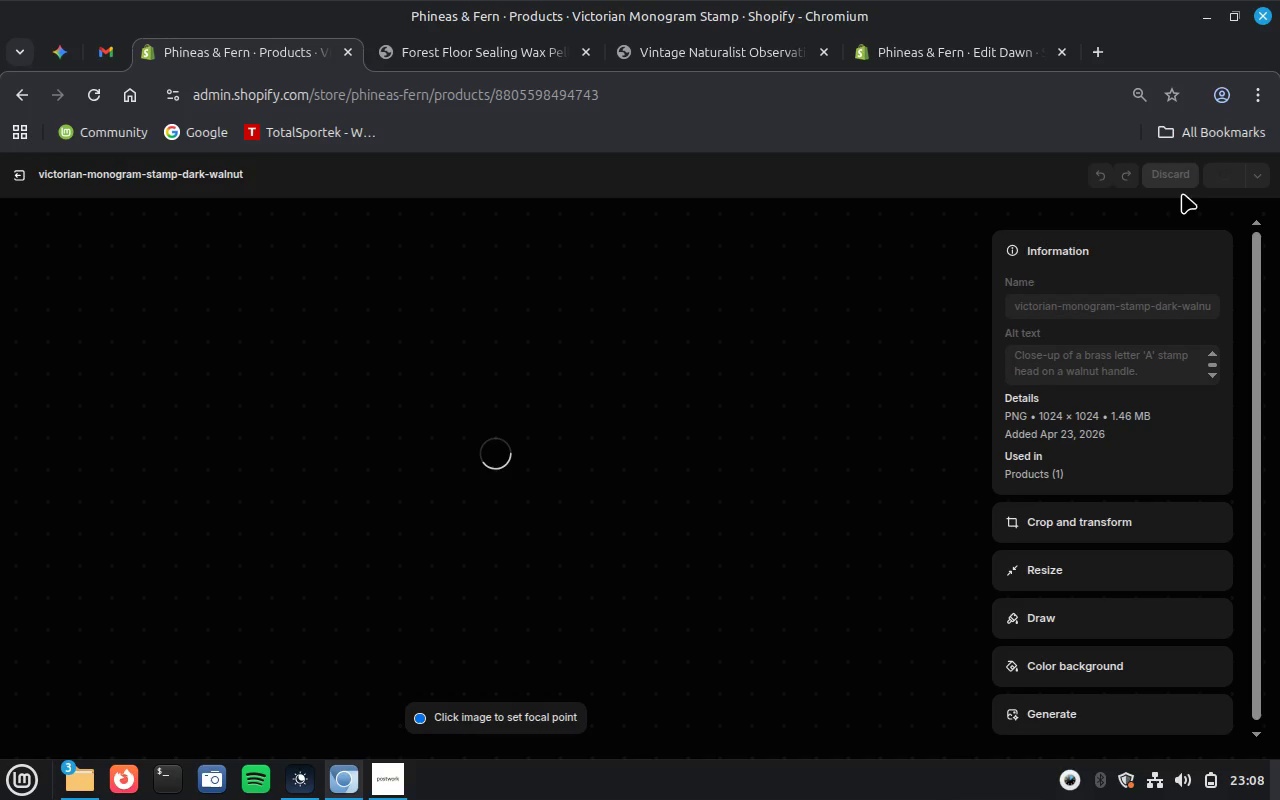 
mouse_move([960, 480])
 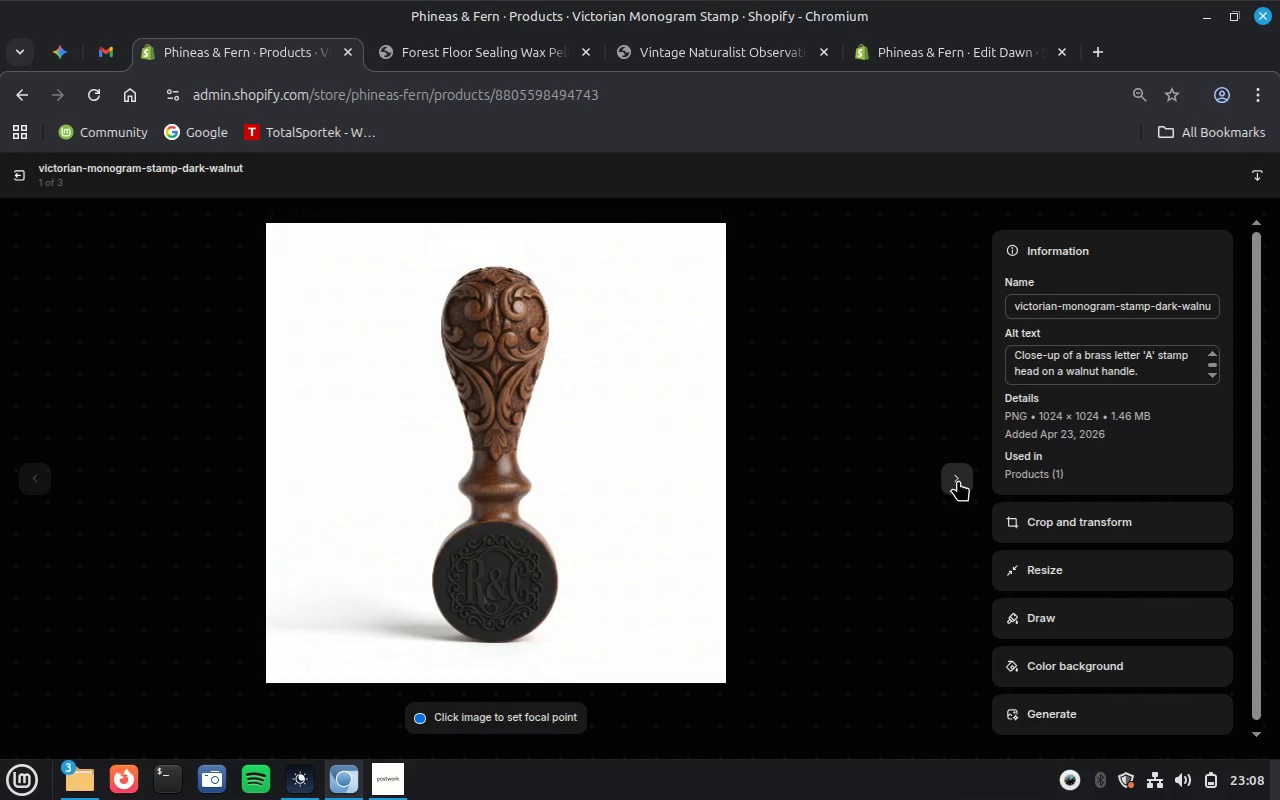 
left_click([958, 480])
 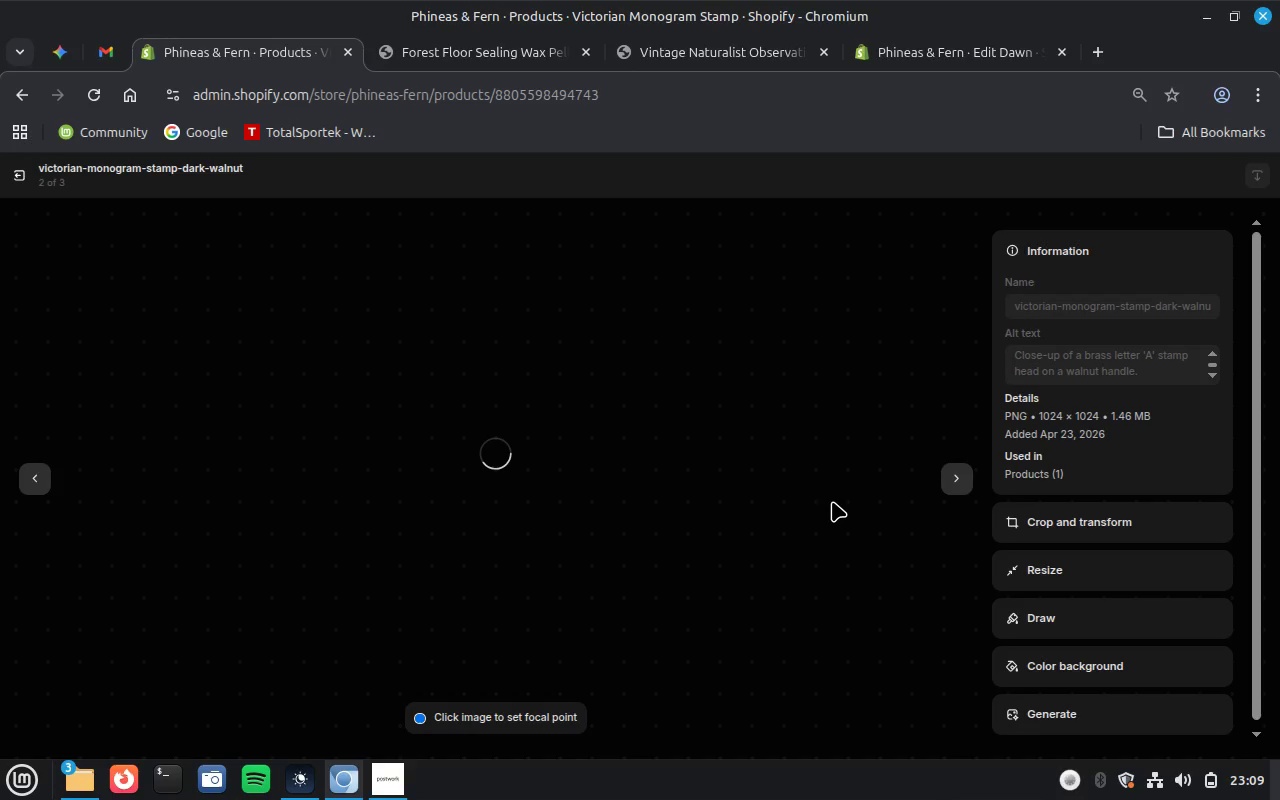 
wait(25.42)
 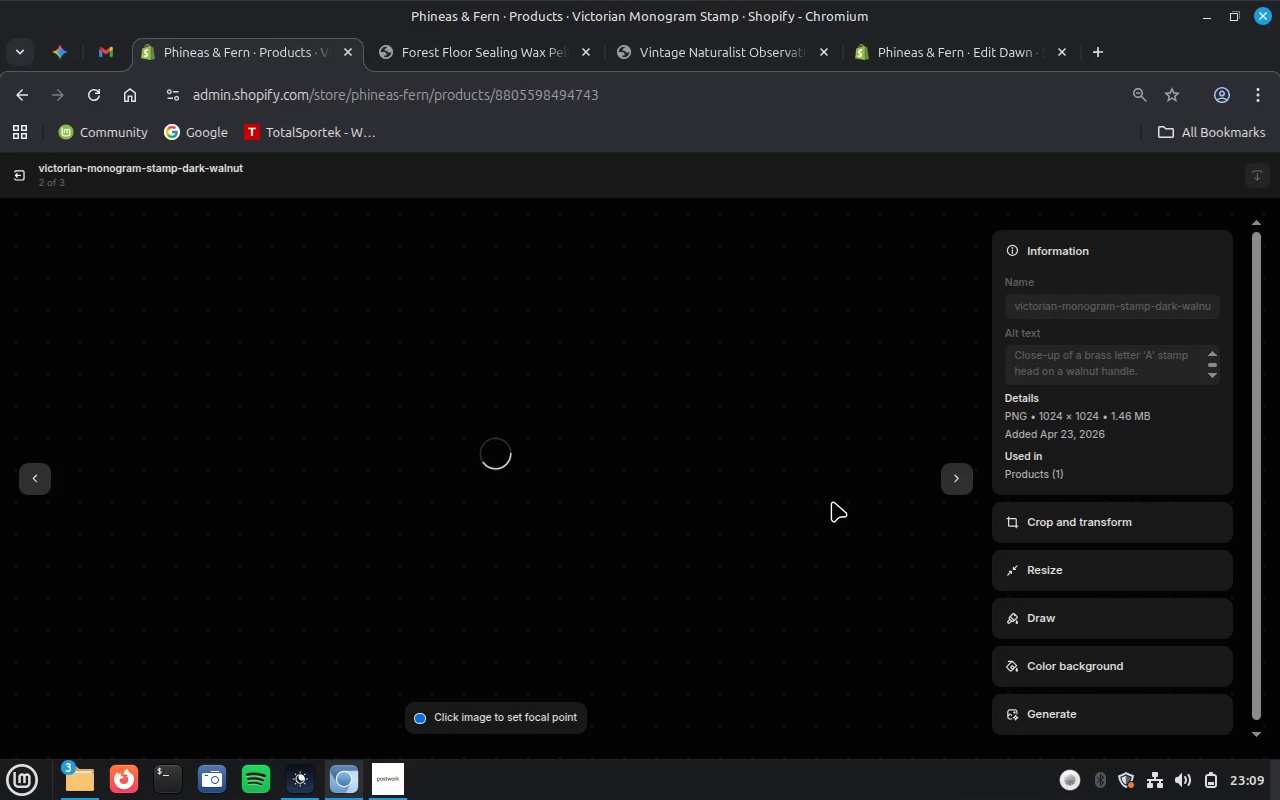 
left_click([1051, 357])
 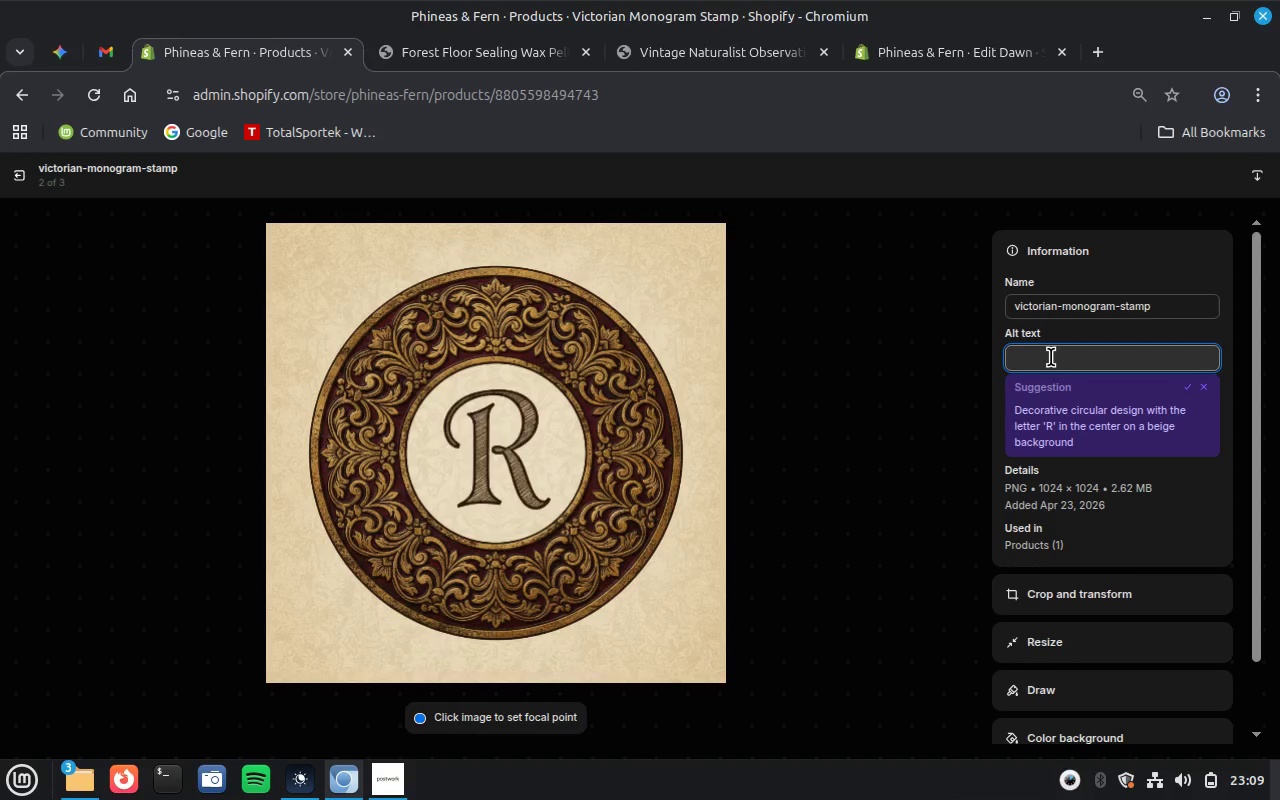 
key(Control+V)
 